 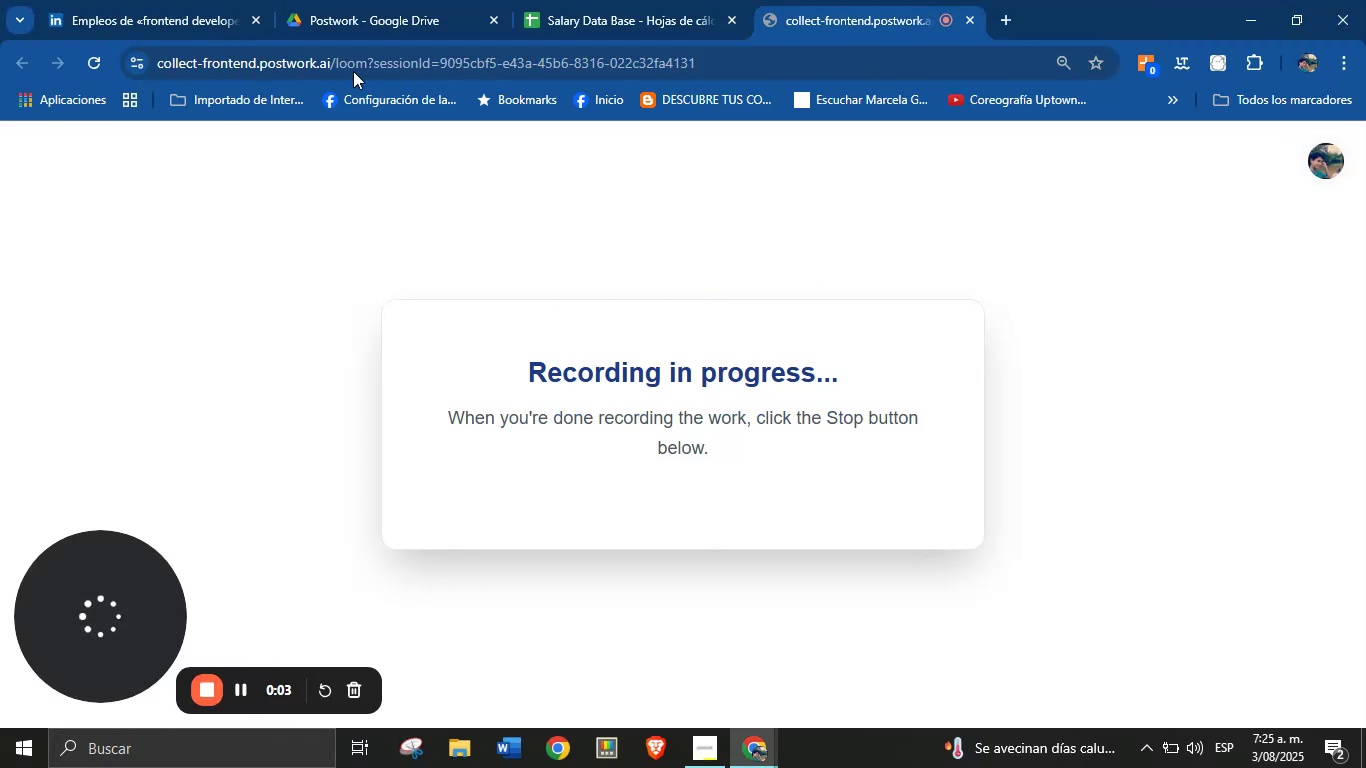 
left_click([677, 0])
 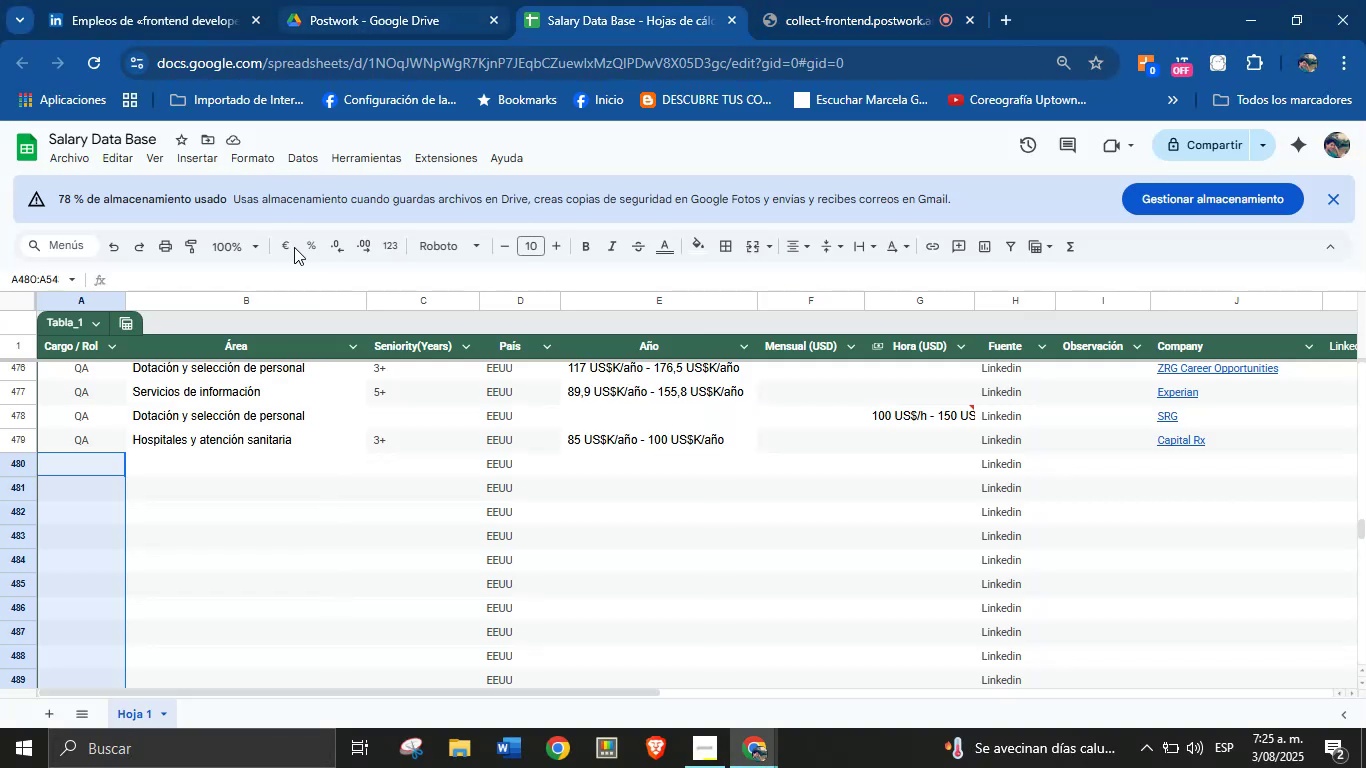 
left_click_drag(start_coordinate=[170, 0], to_coordinate=[671, 0])
 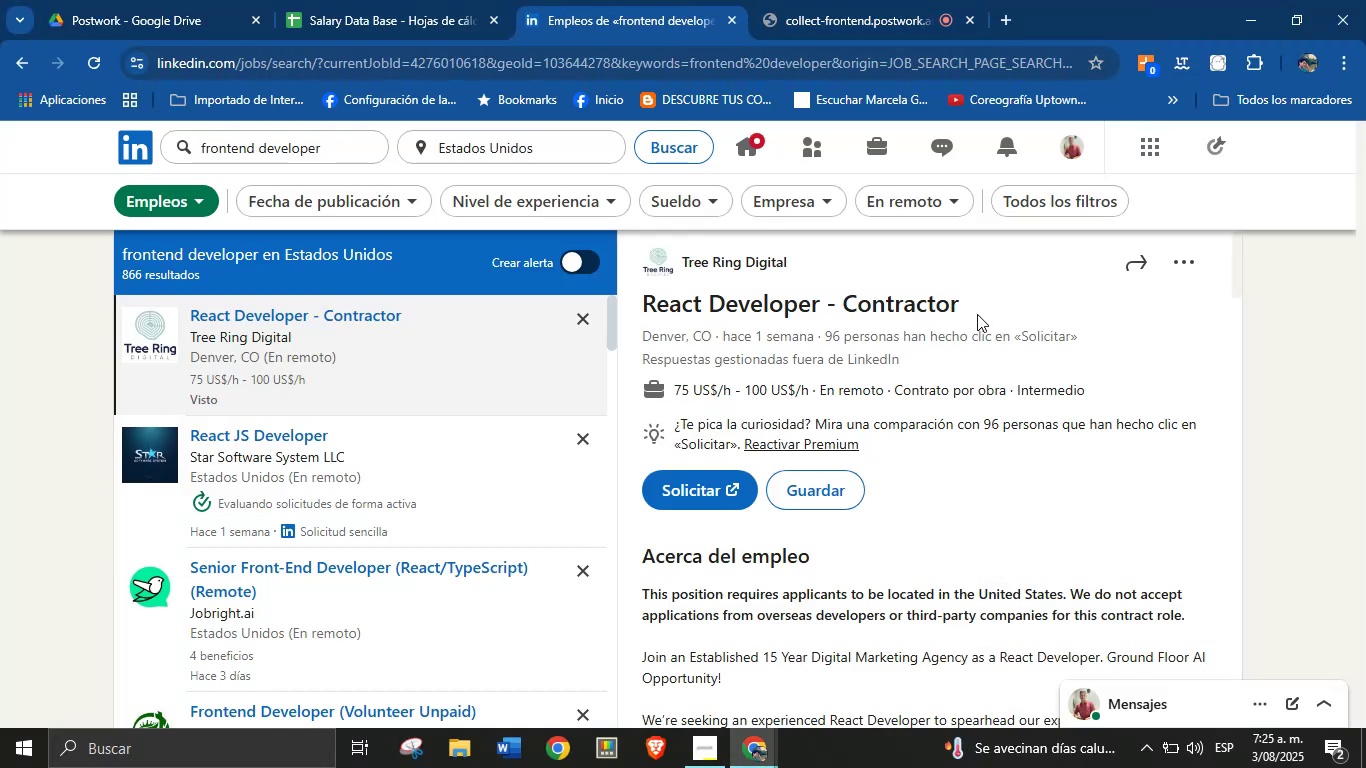 
left_click_drag(start_coordinate=[979, 308], to_coordinate=[628, 312])
 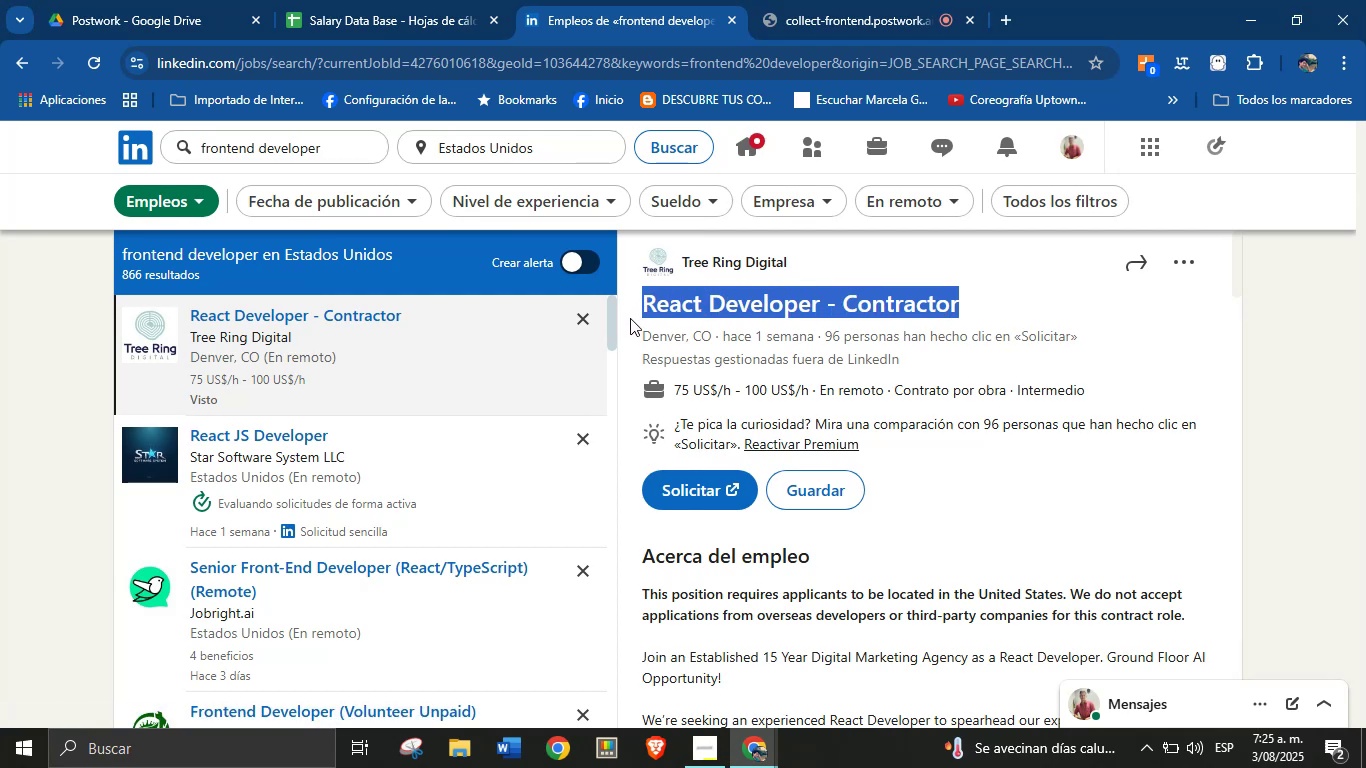 
key(Alt+AltLeft)
 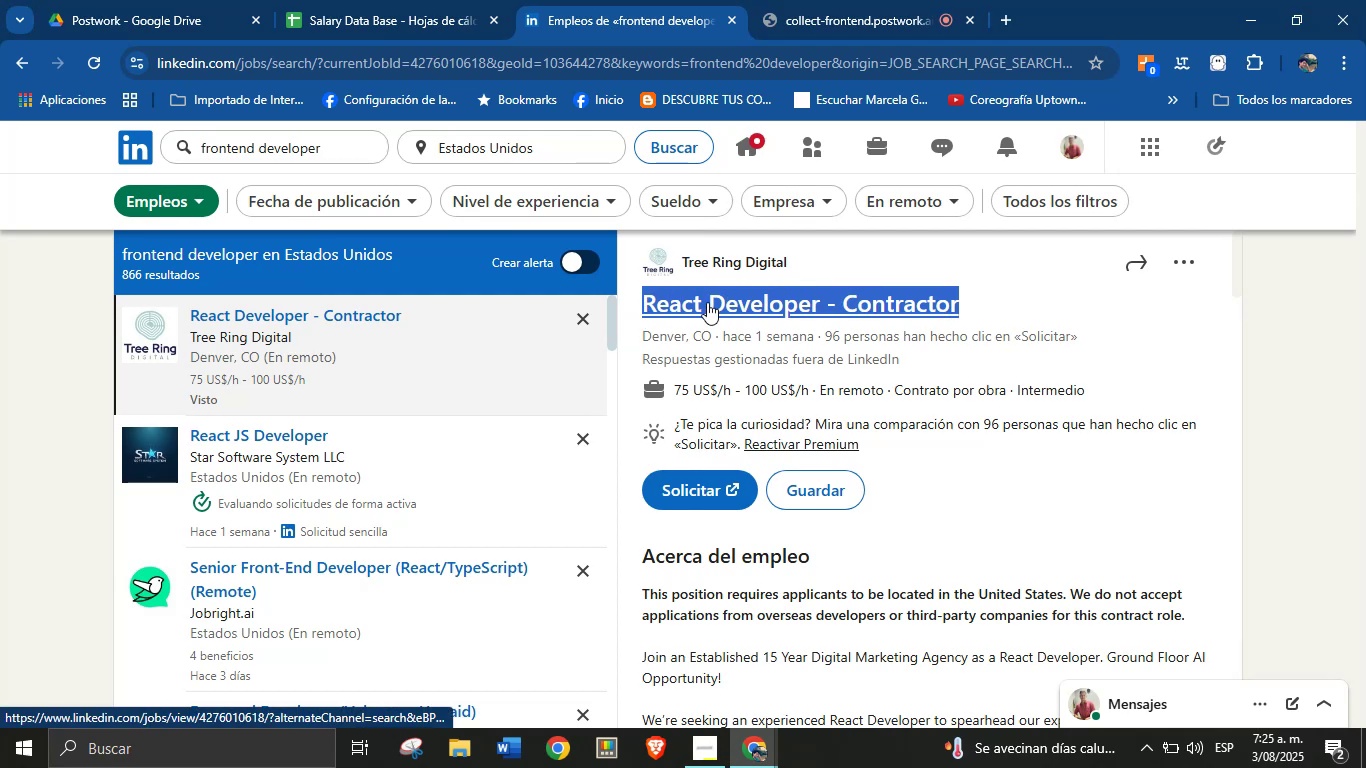 
key(Alt+Control+ControlLeft)
 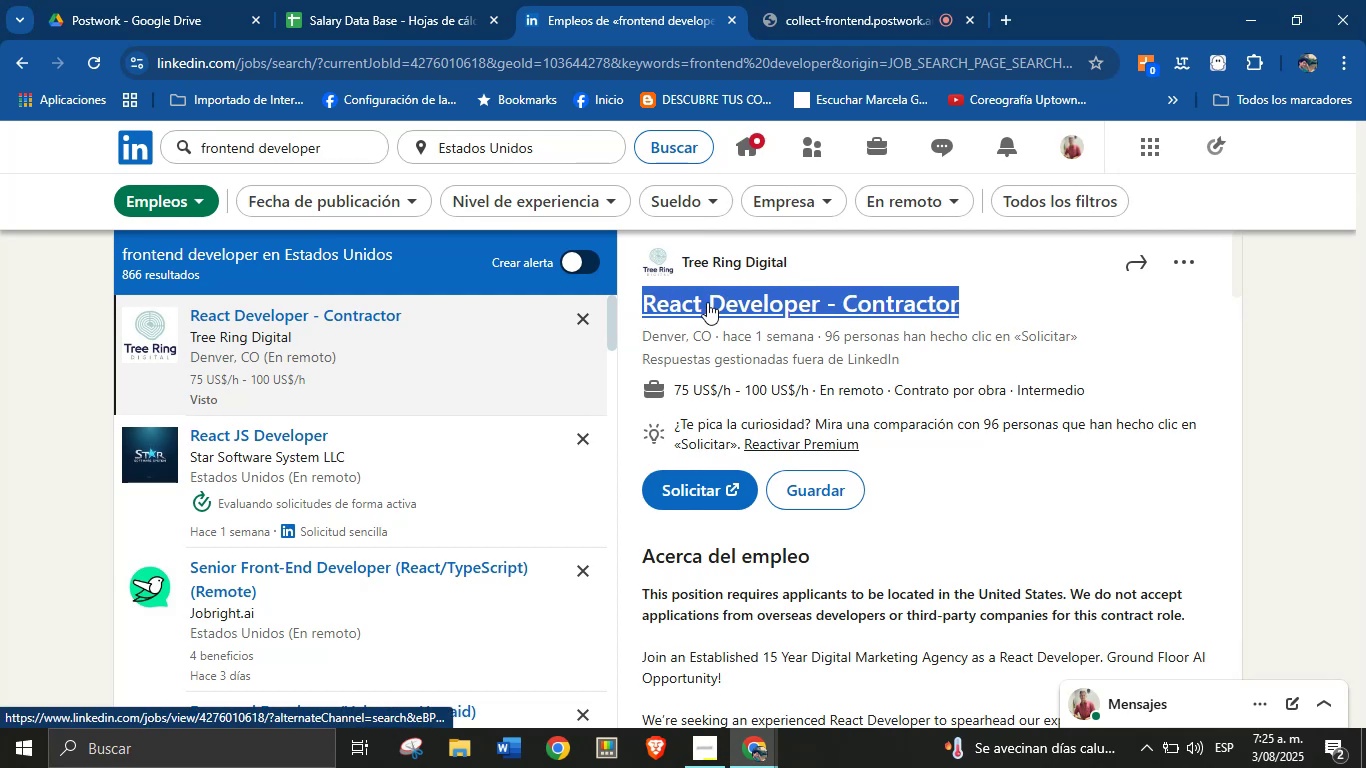 
key(Alt+Control+C)
 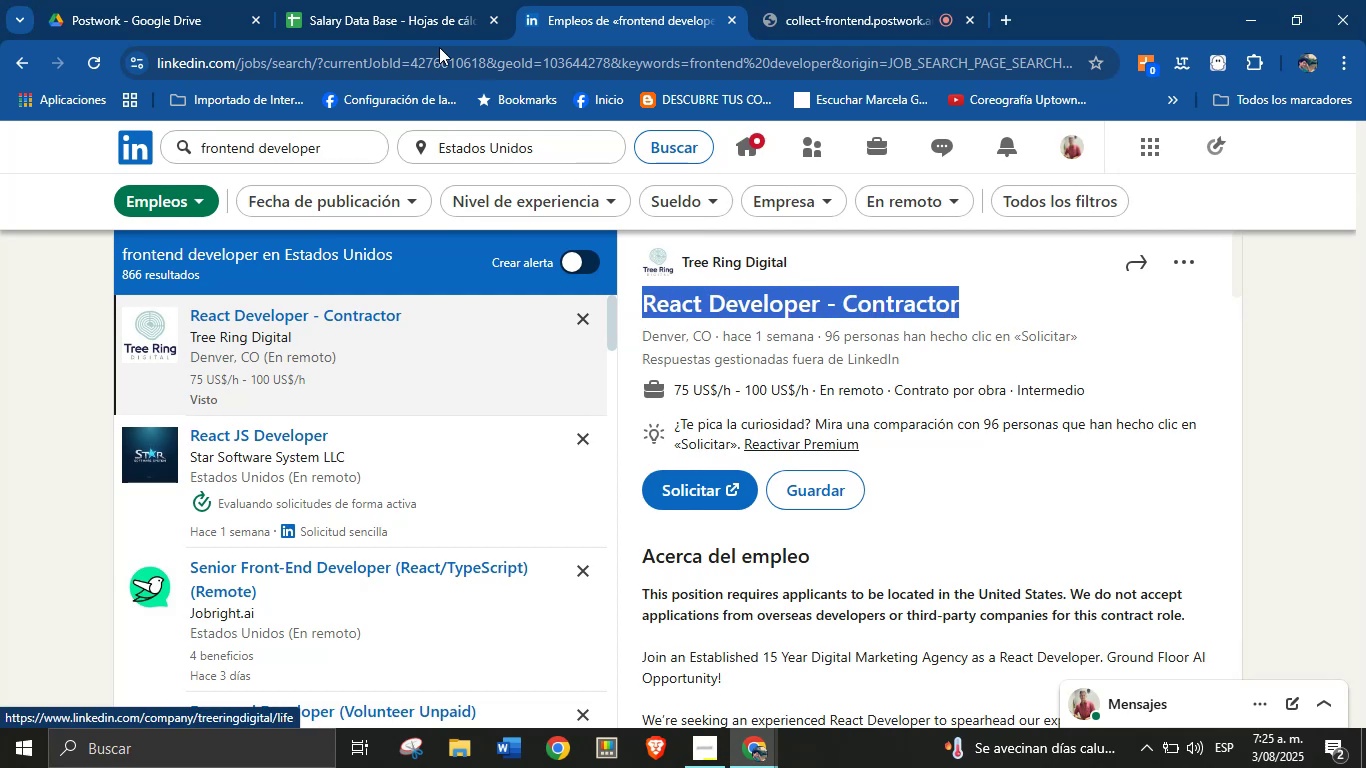 
left_click([370, 0])
 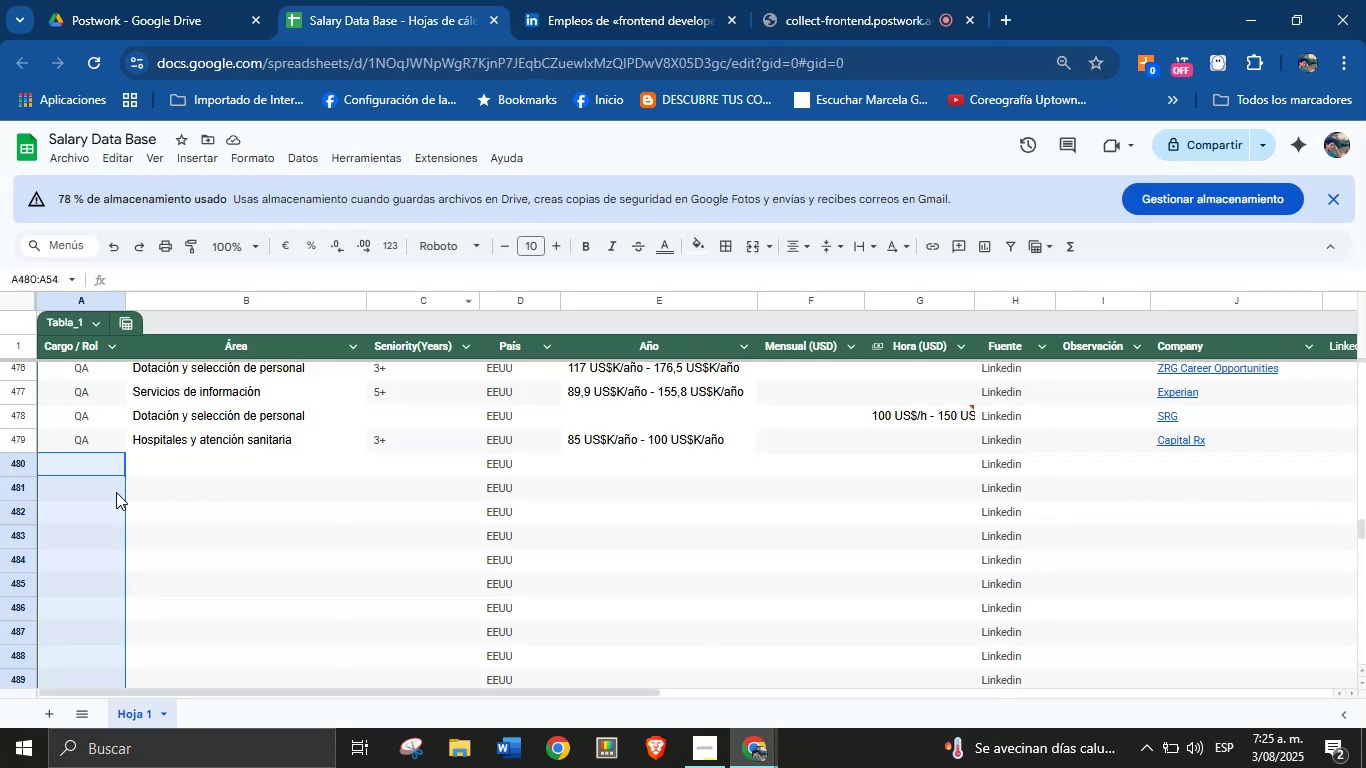 
left_click([98, 457])
 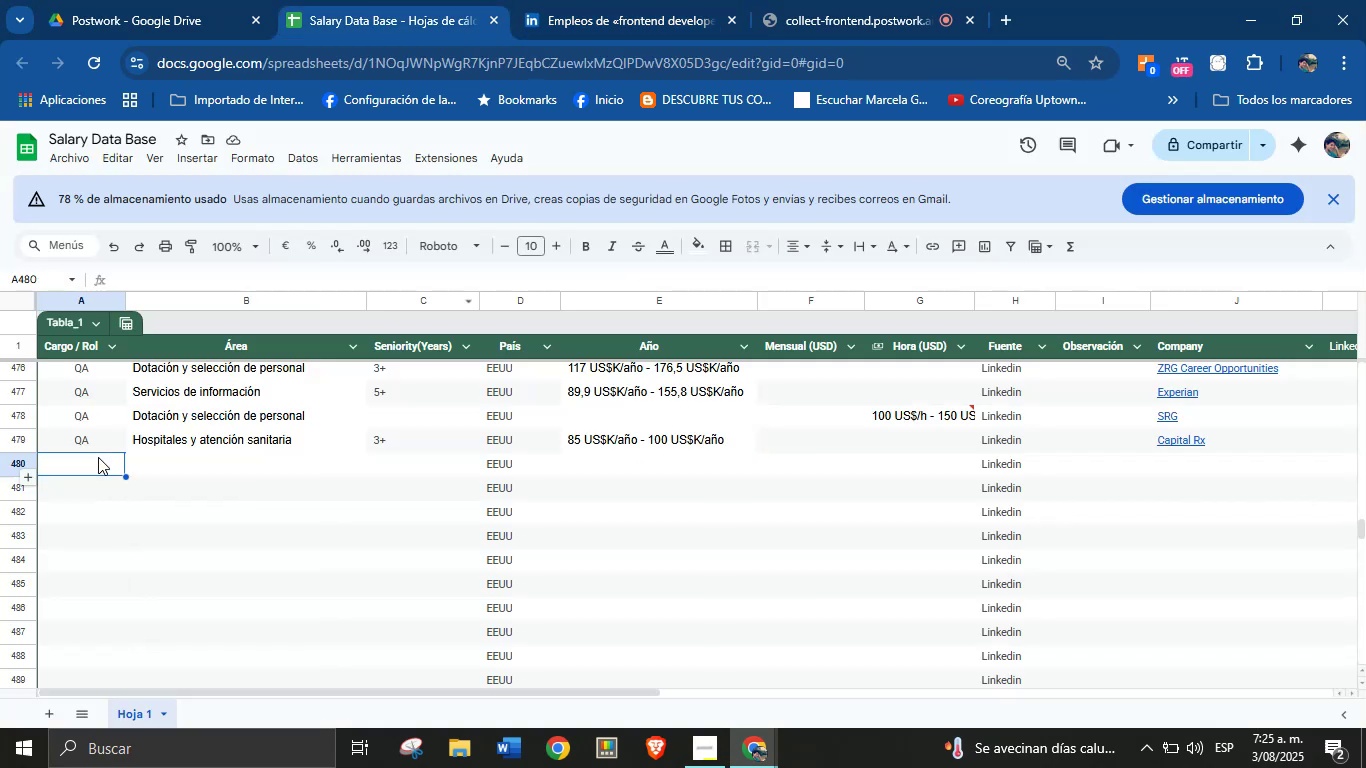 
key(Control+V)
 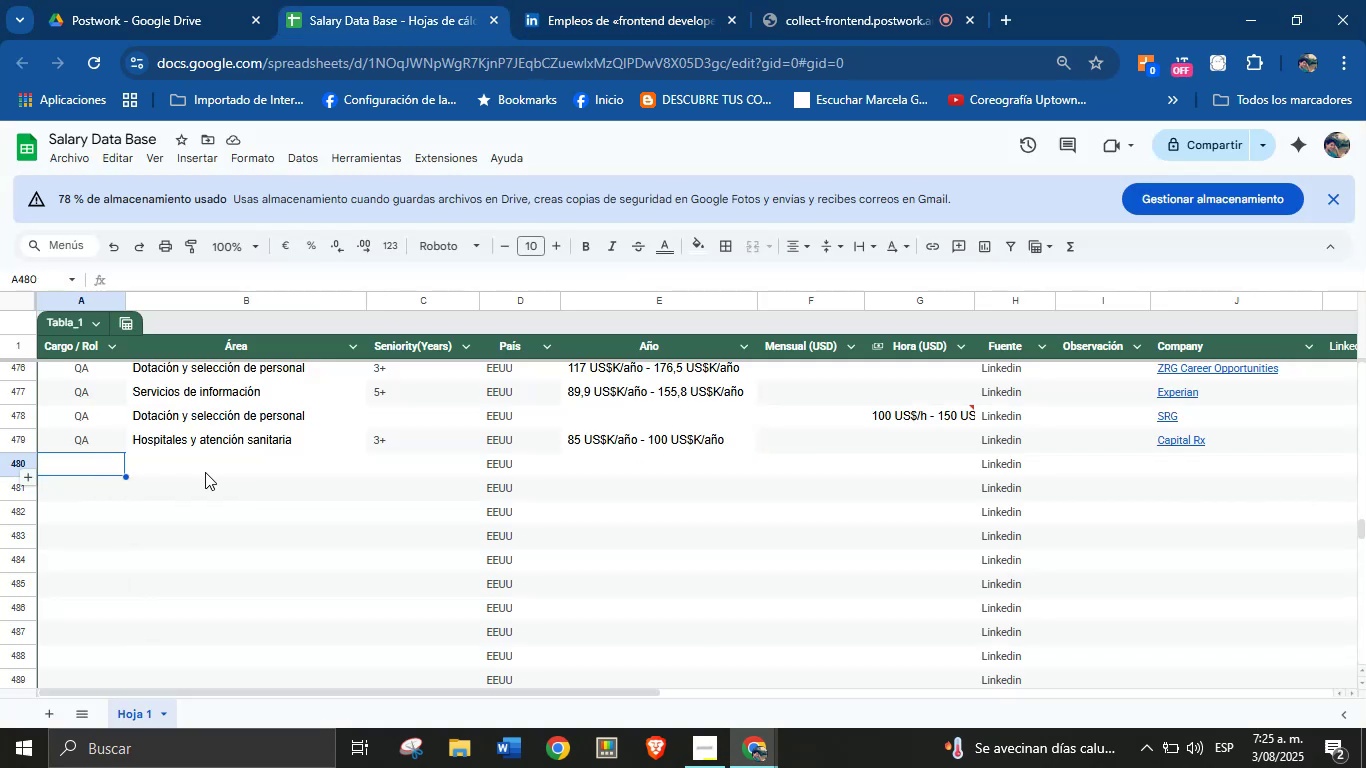 
key(Control+ControlLeft)
 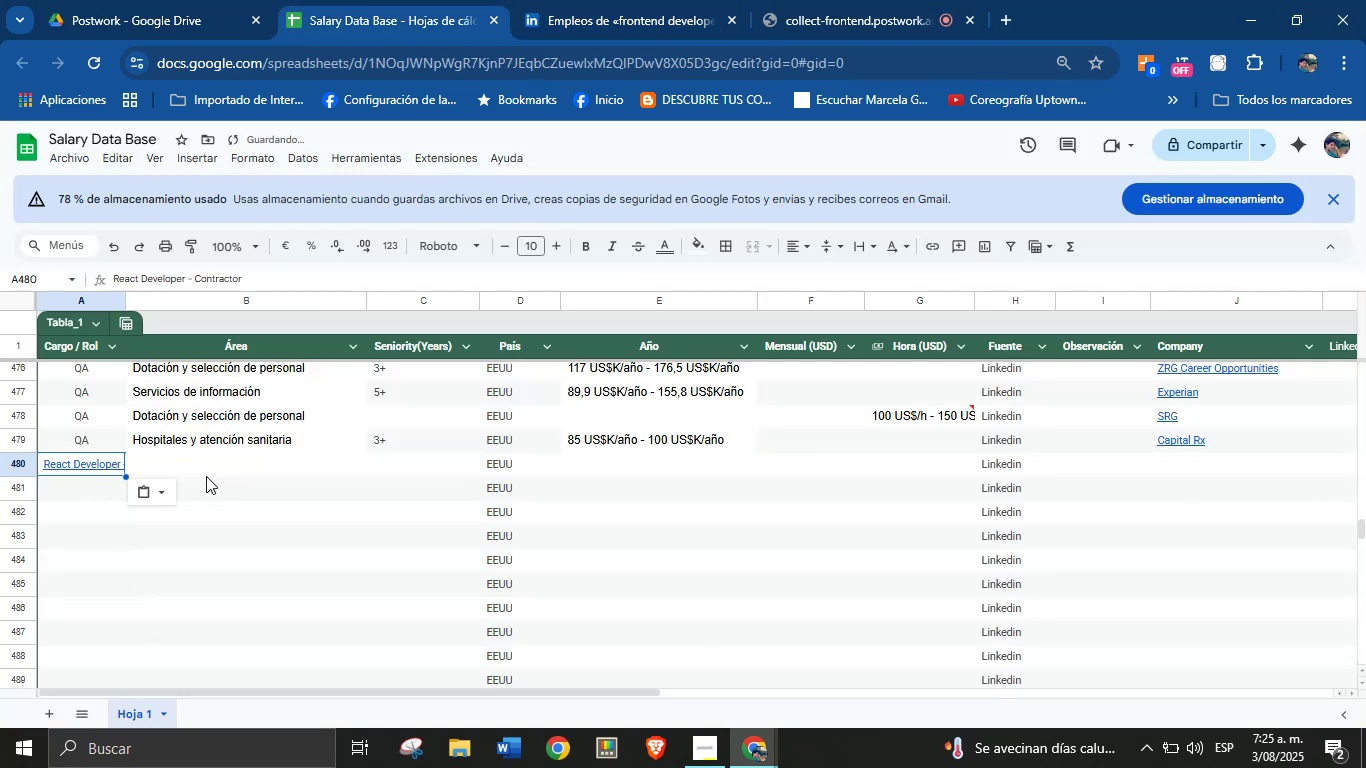 
key(Break)
 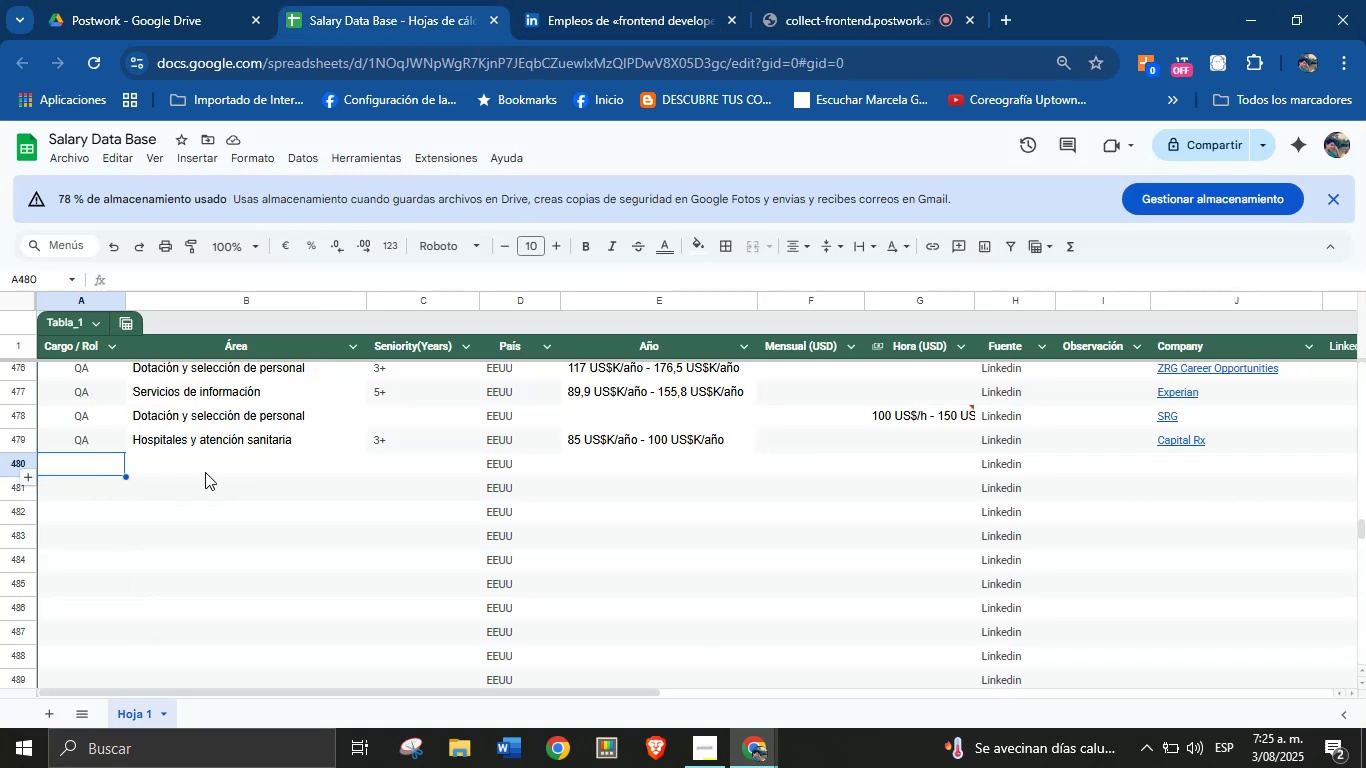 
left_click([203, 465])
 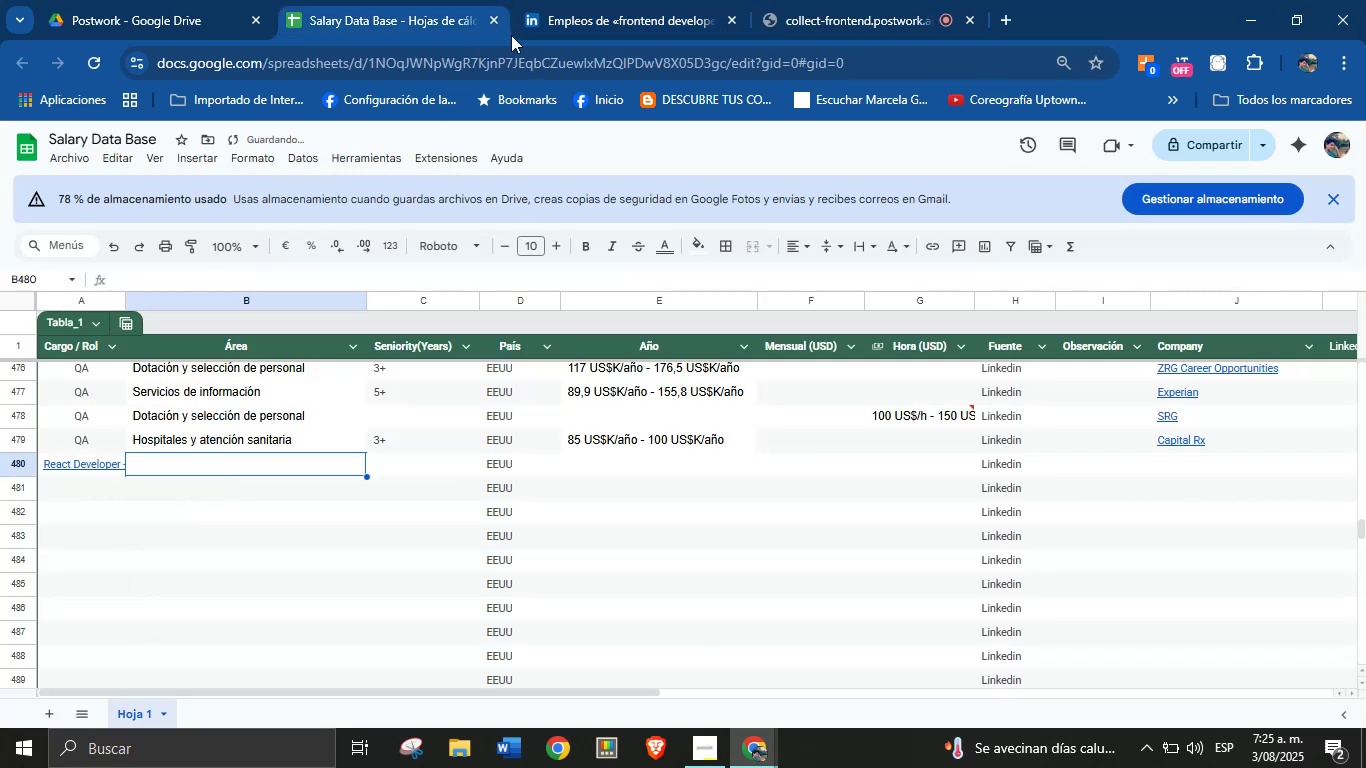 
left_click([616, 0])
 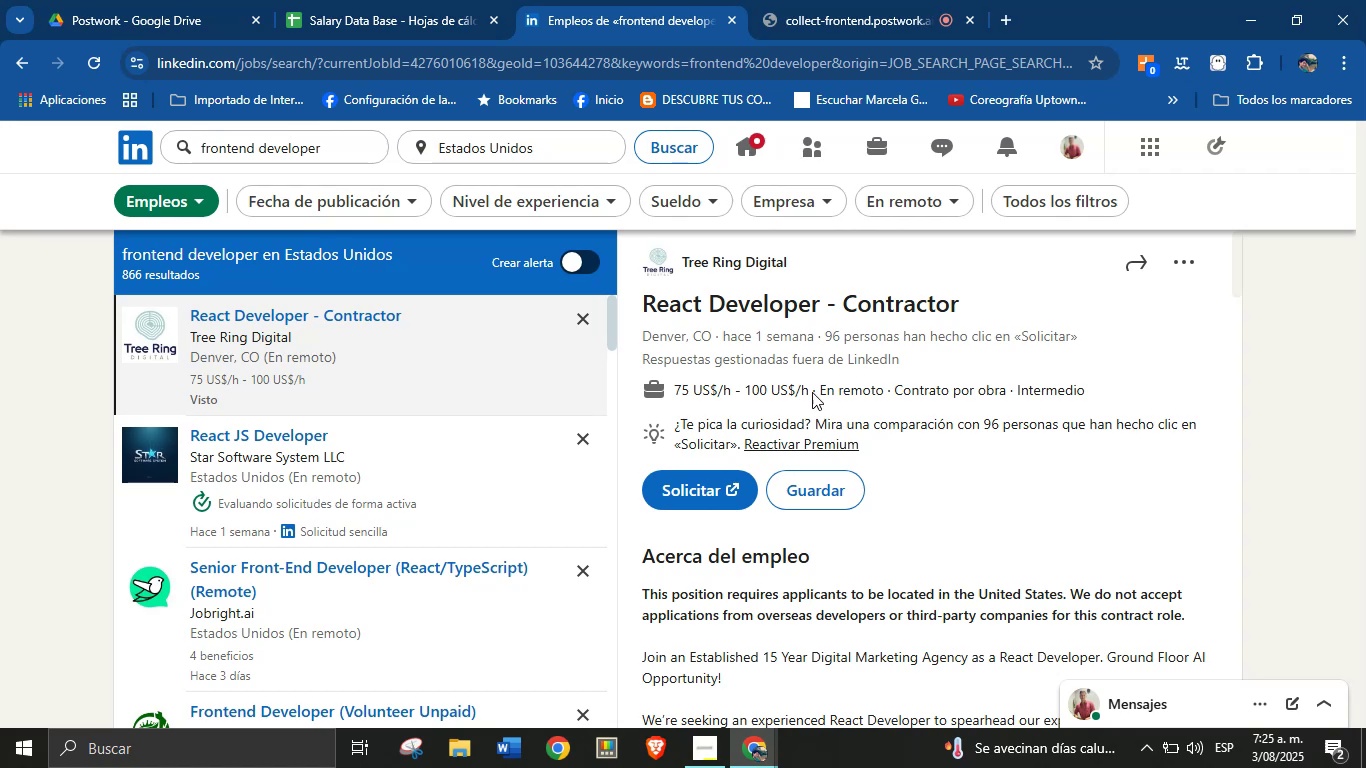 
left_click_drag(start_coordinate=[807, 390], to_coordinate=[673, 392])
 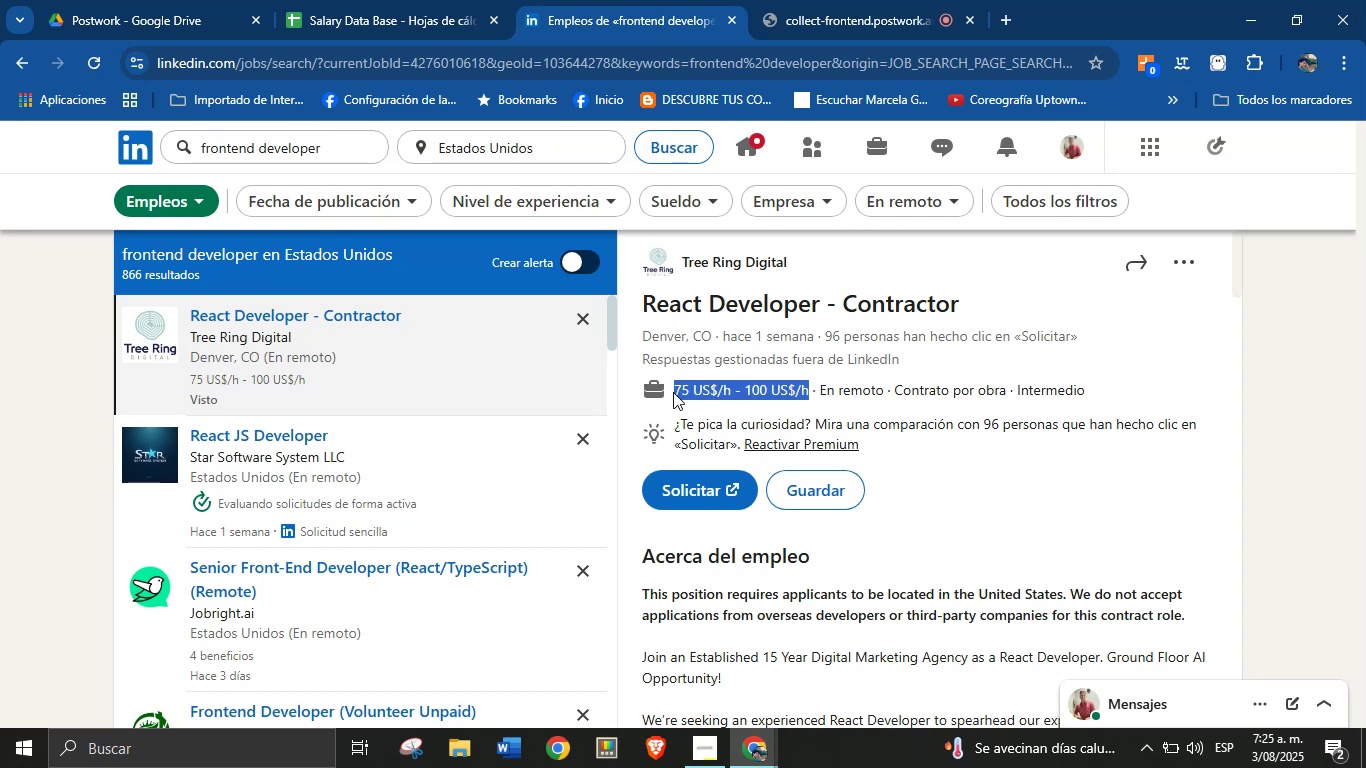 
key(Alt+Control+ControlLeft)
 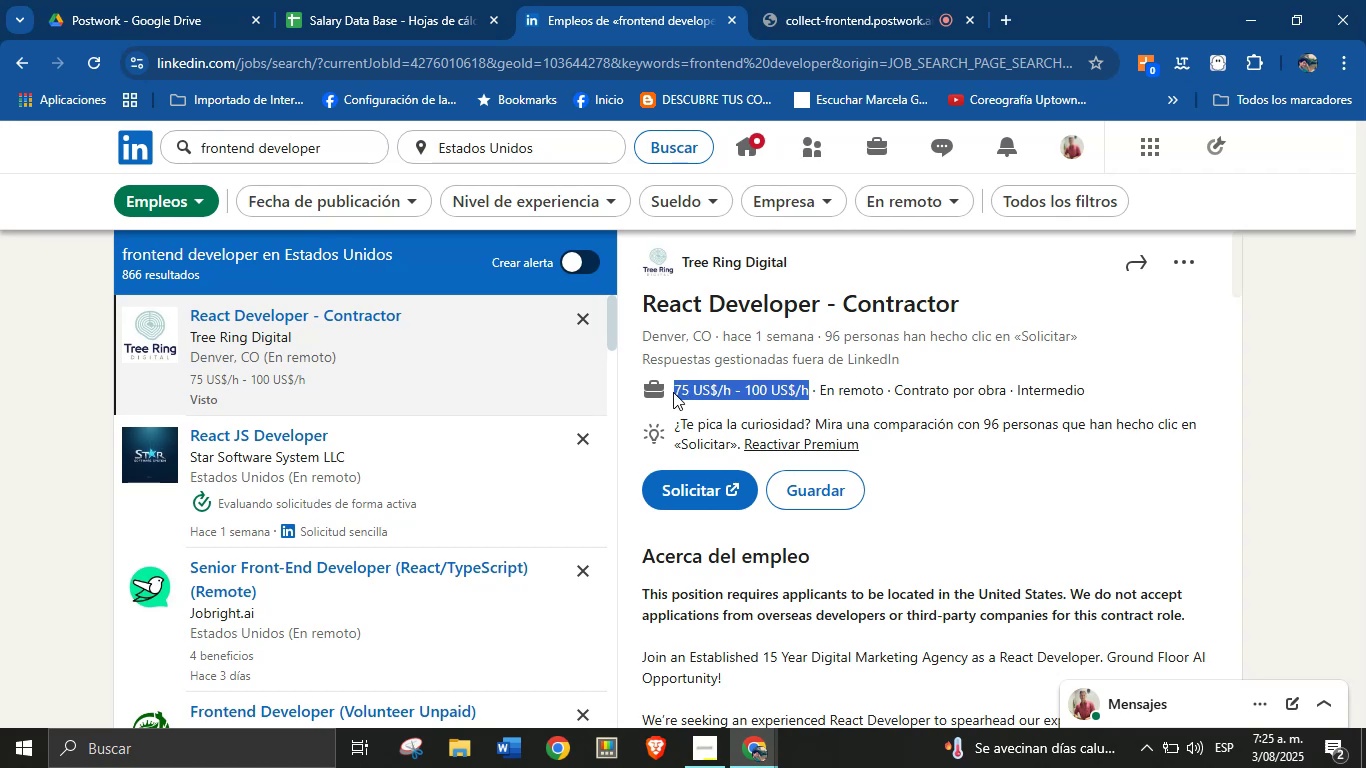 
key(Alt+AltLeft)
 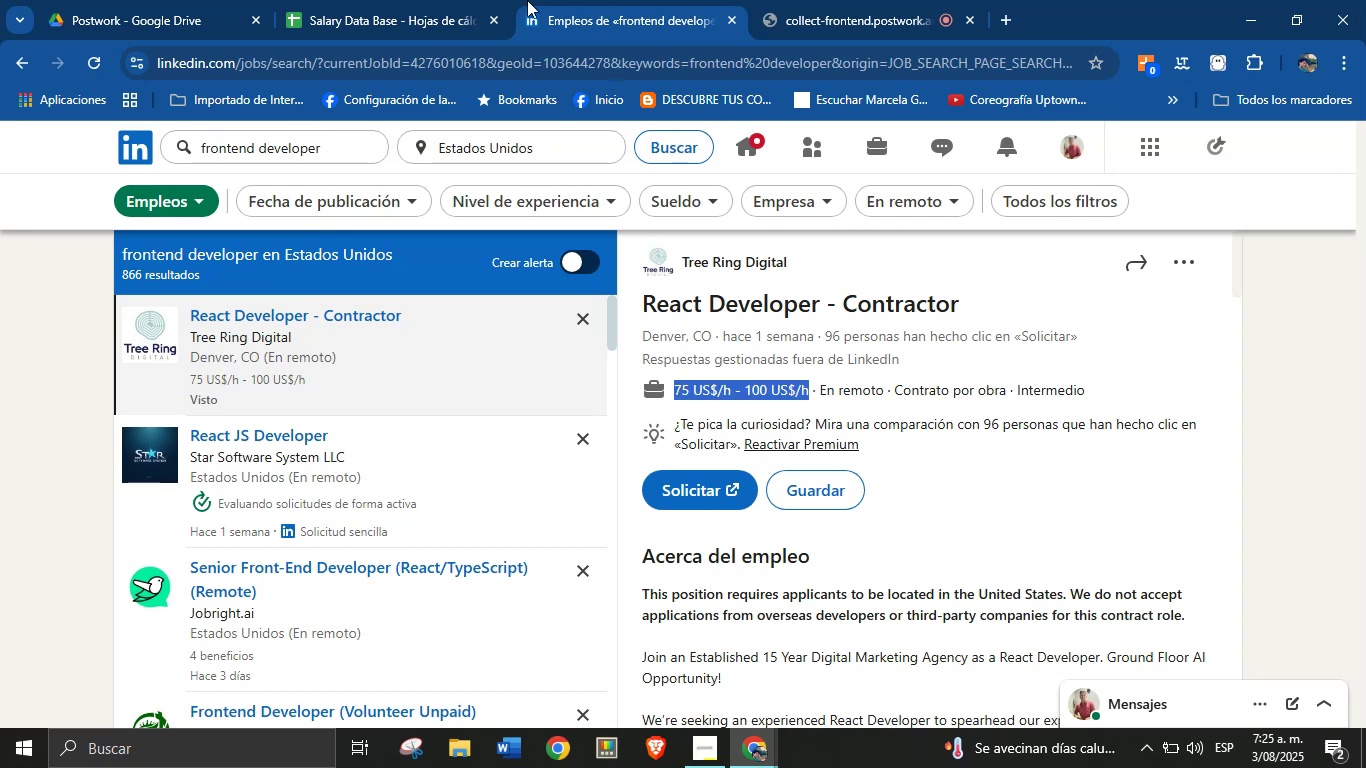 
key(Alt+Control+C)
 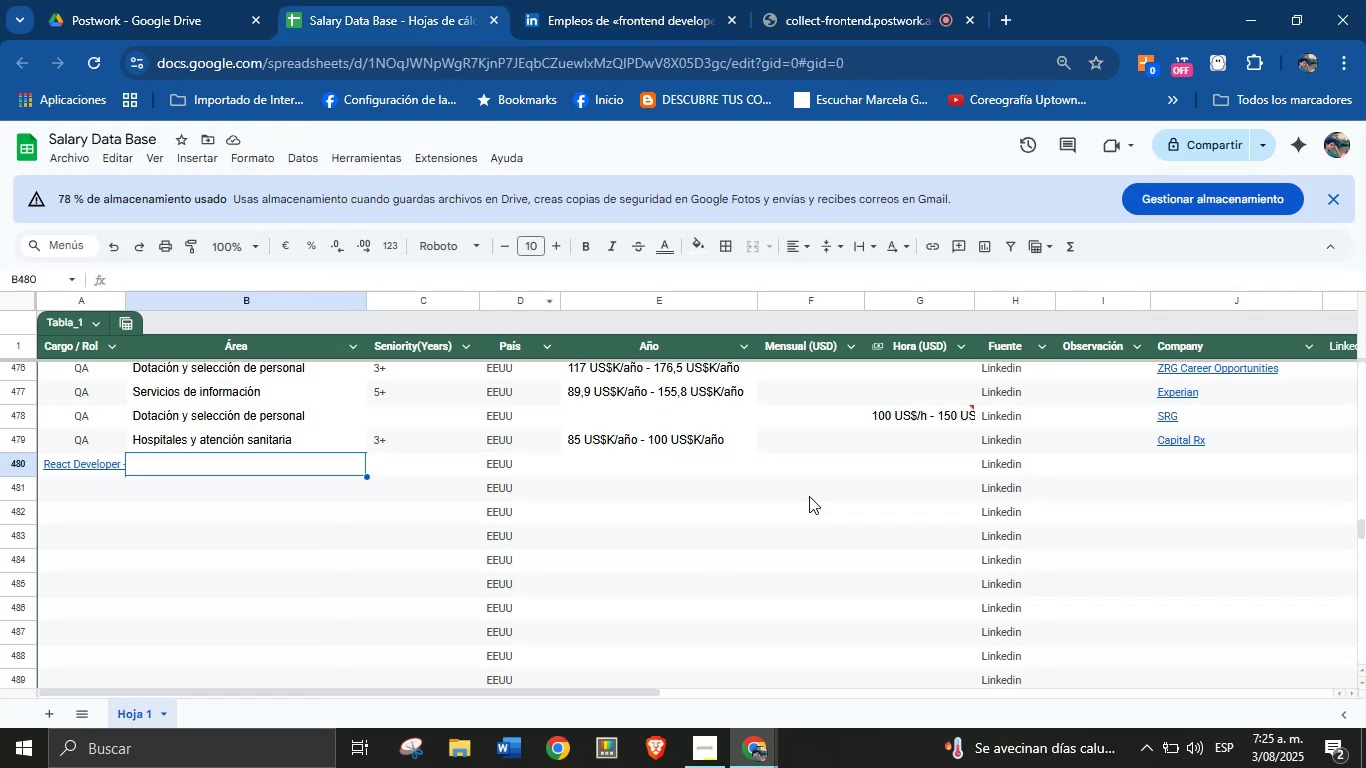 
left_click([919, 453])
 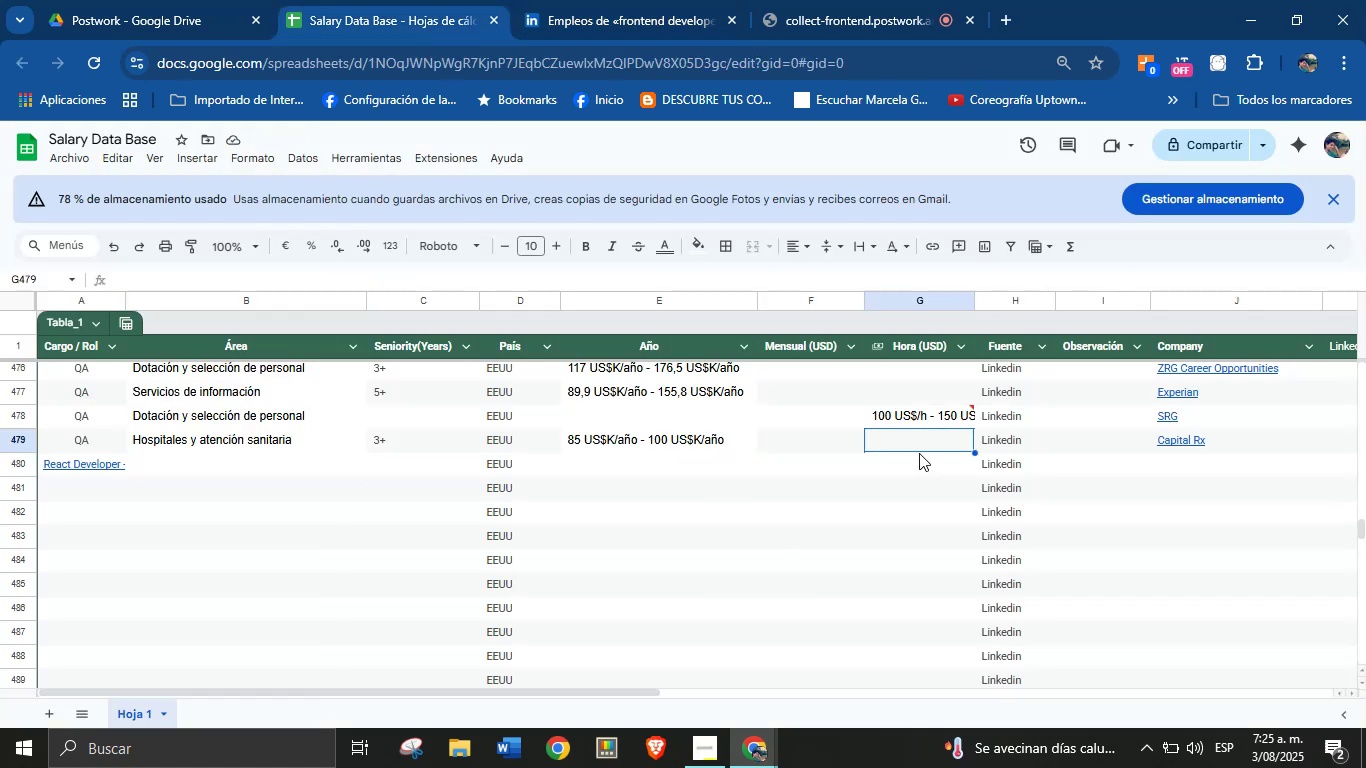 
left_click([919, 454])
 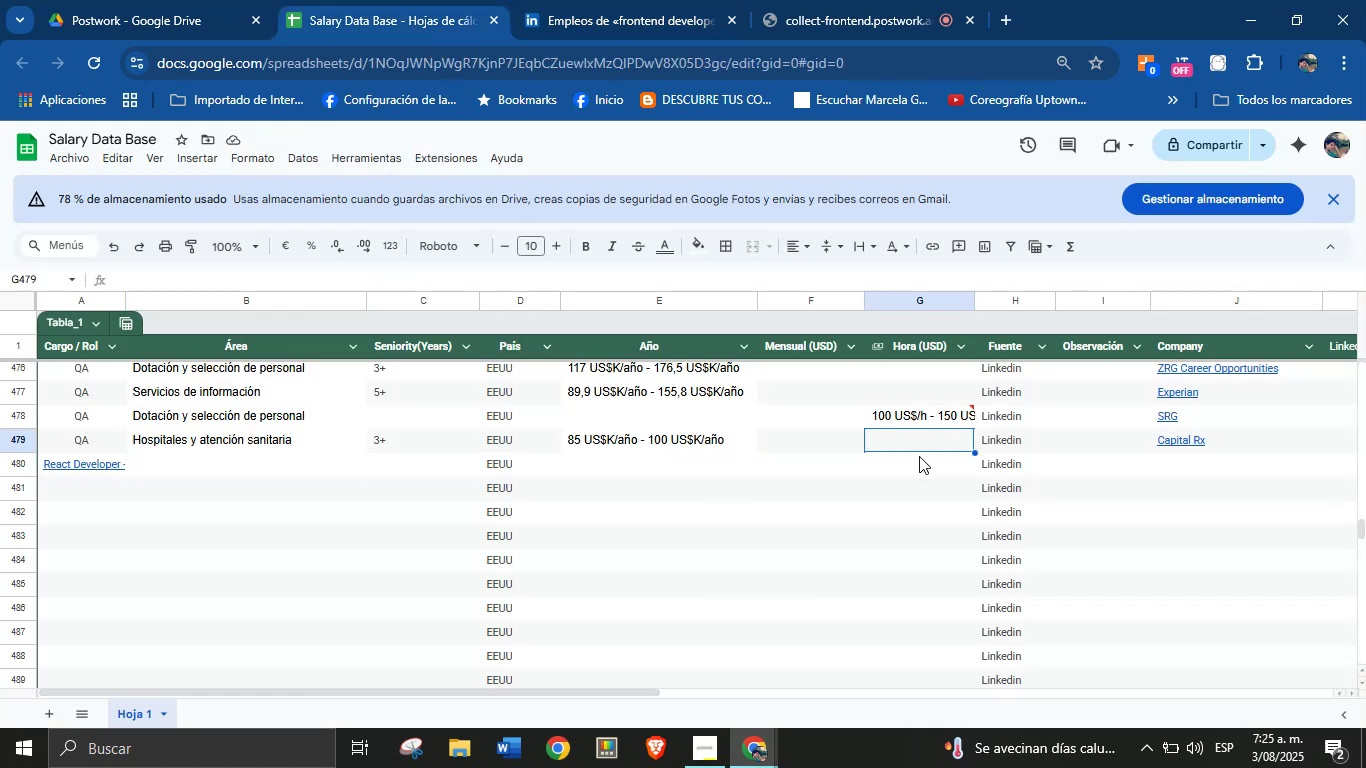 
left_click([919, 461])
 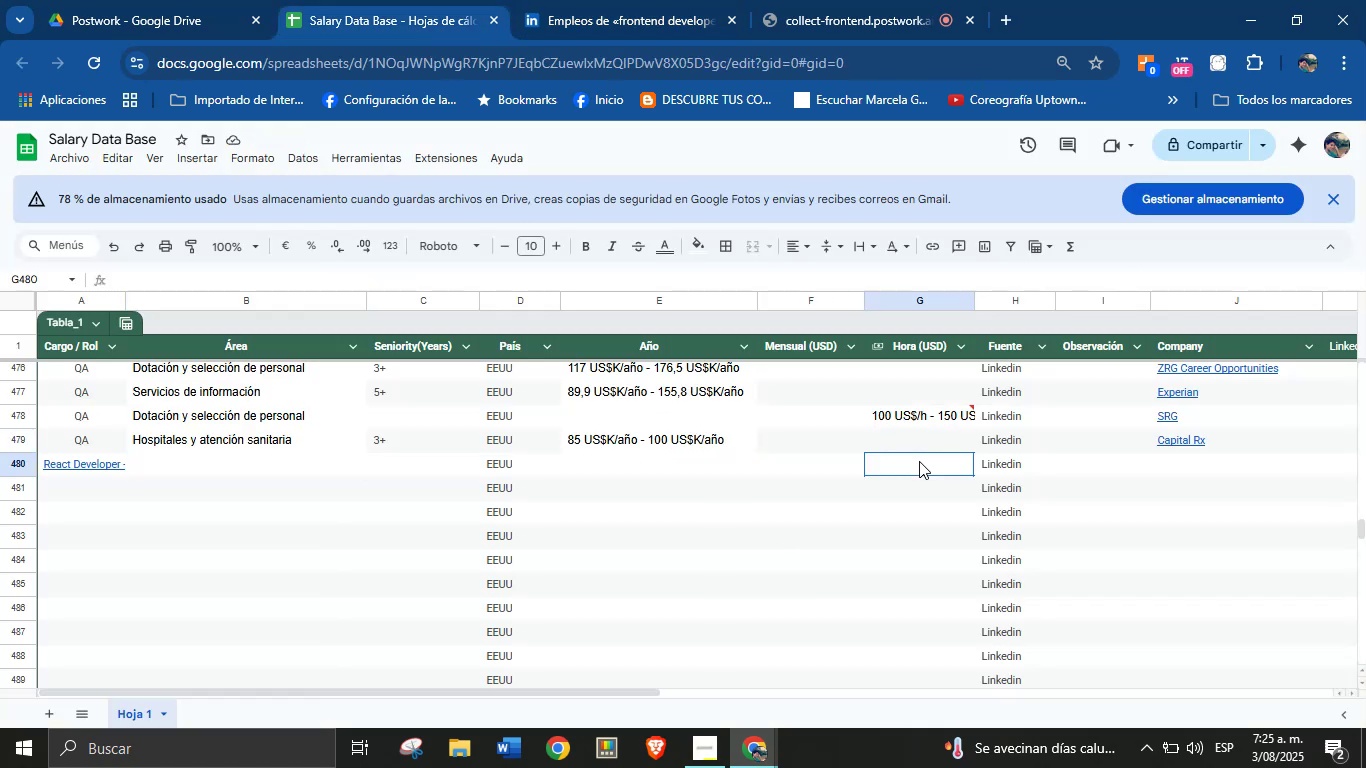 
key(Break)
 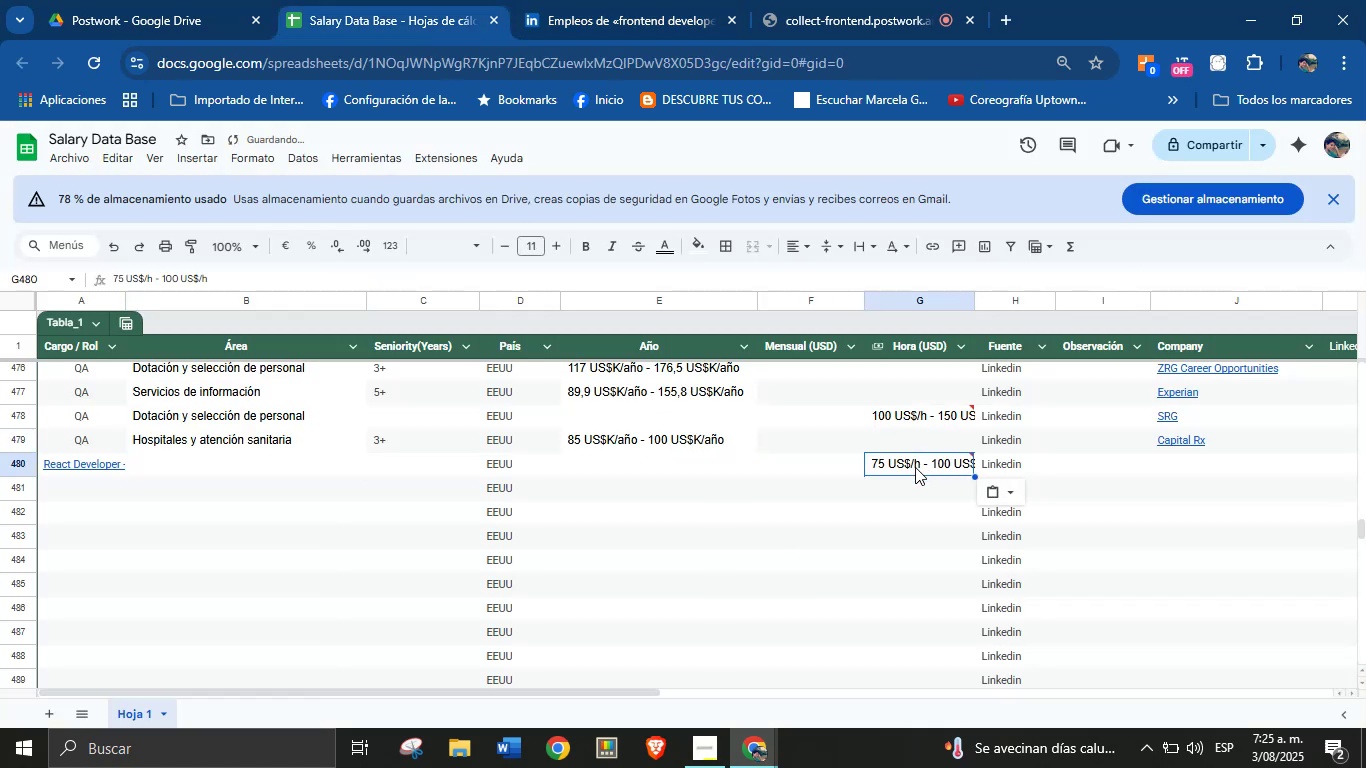 
key(Control+ControlLeft)
 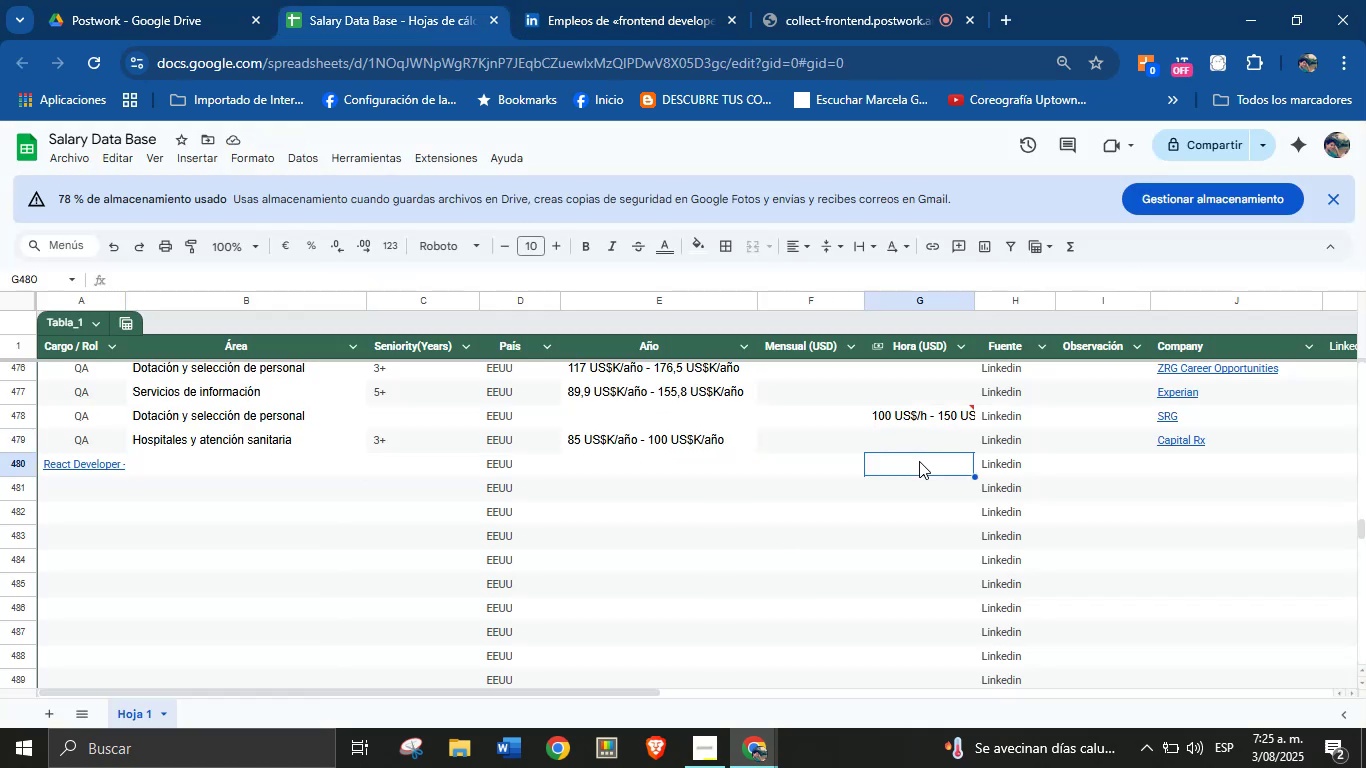 
key(Control+V)
 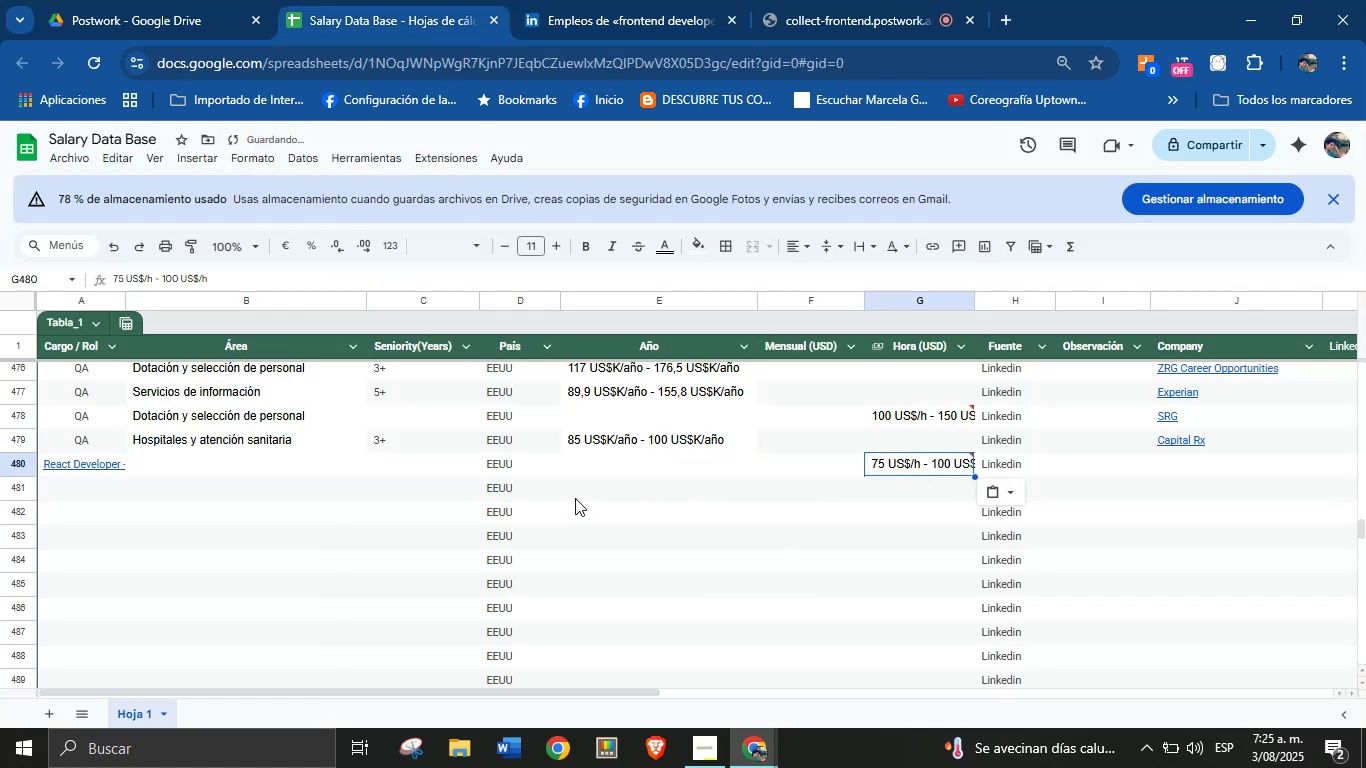 
left_click([614, 0])
 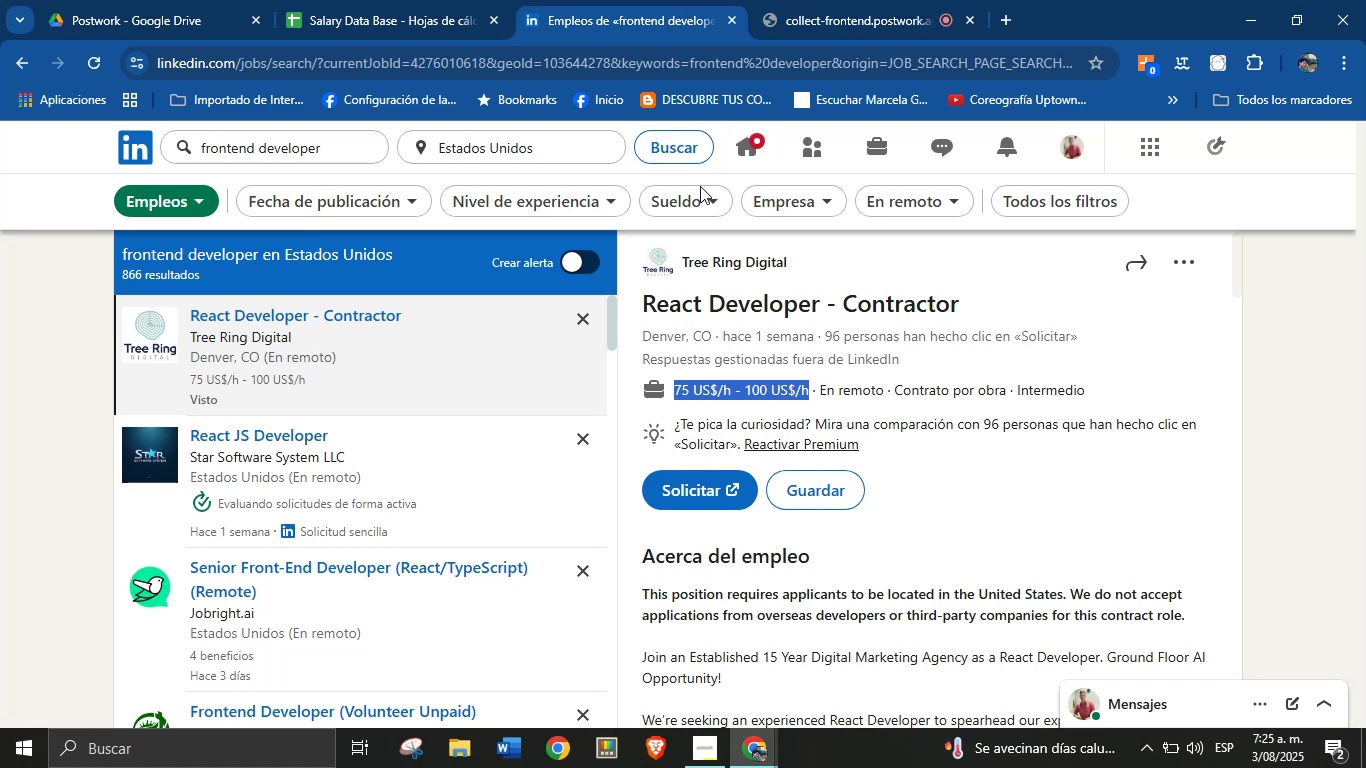 
left_click([811, 614])
 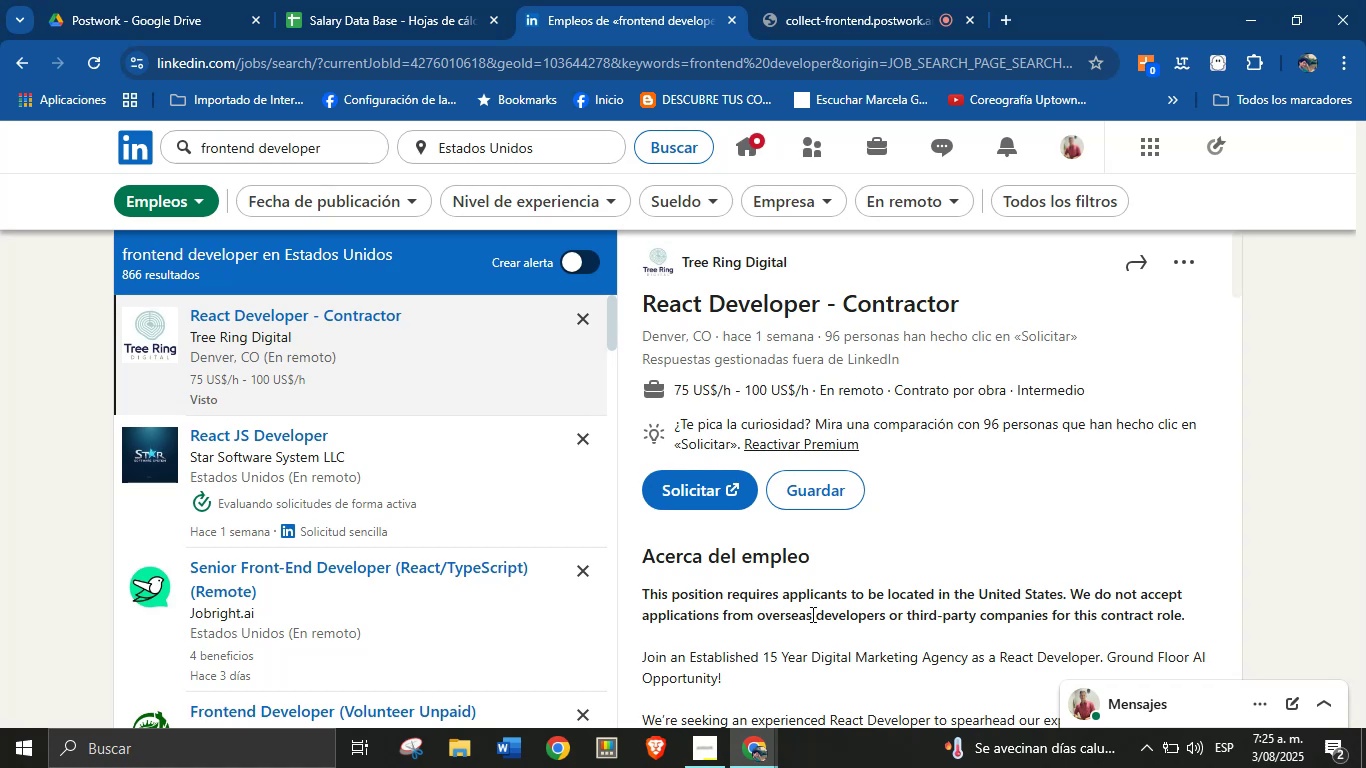 
scroll: coordinate [811, 614], scroll_direction: down, amount: 2.0
 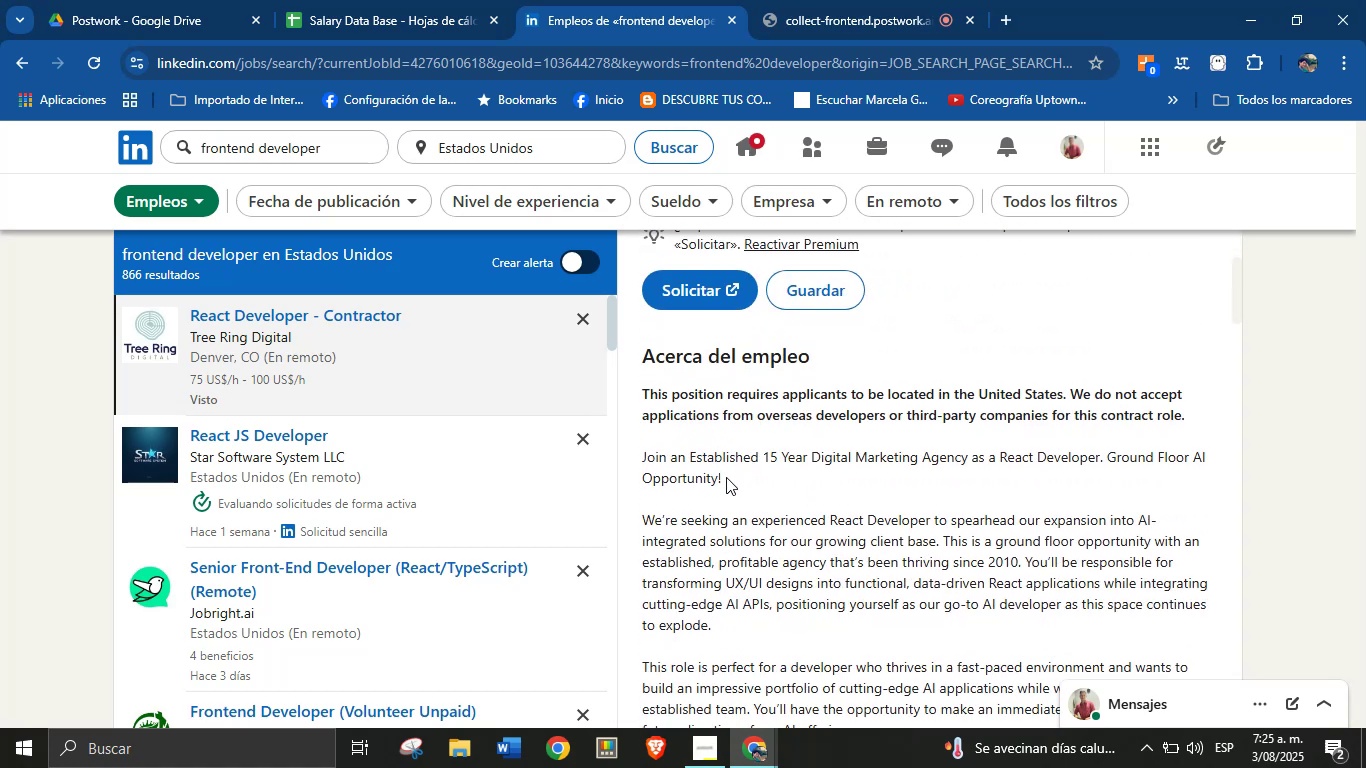 
wait(6.74)
 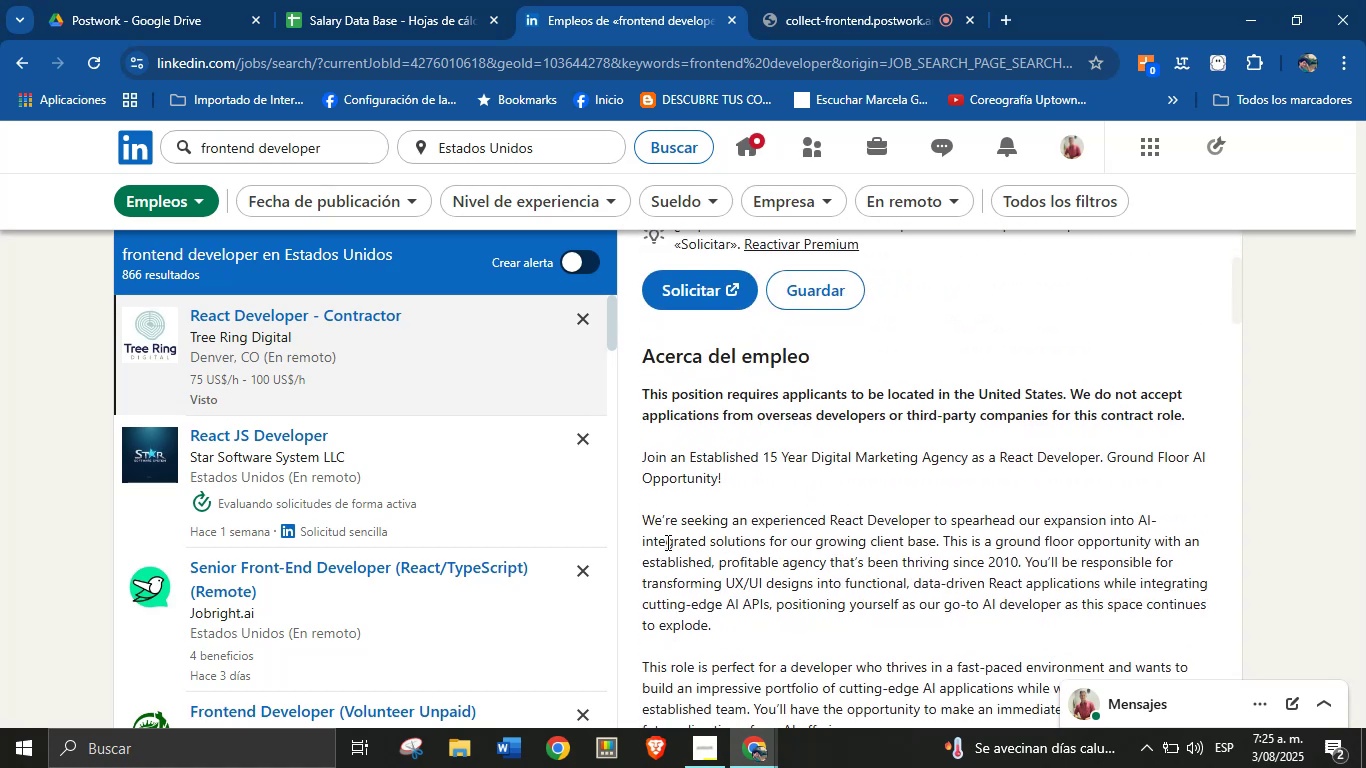 
scroll: coordinate [748, 483], scroll_direction: down, amount: 5.0
 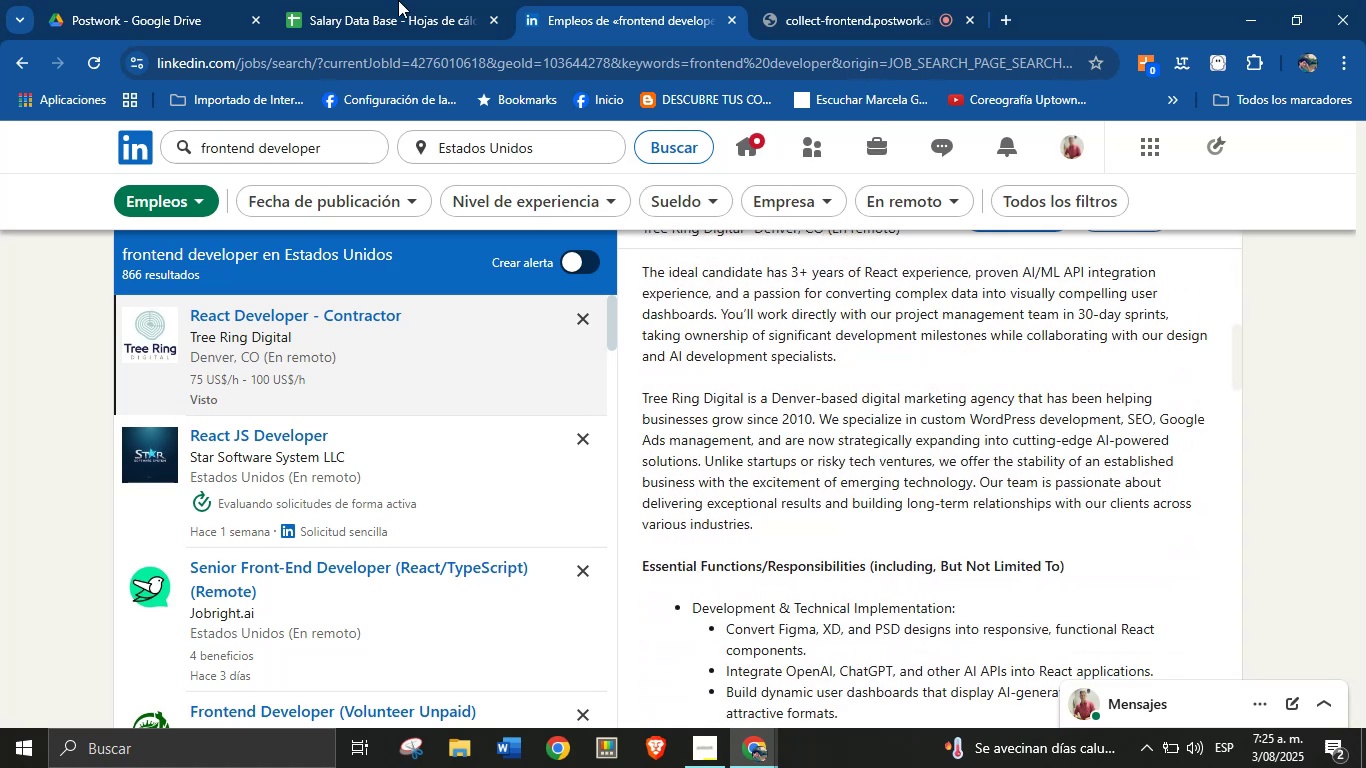 
left_click([349, 0])
 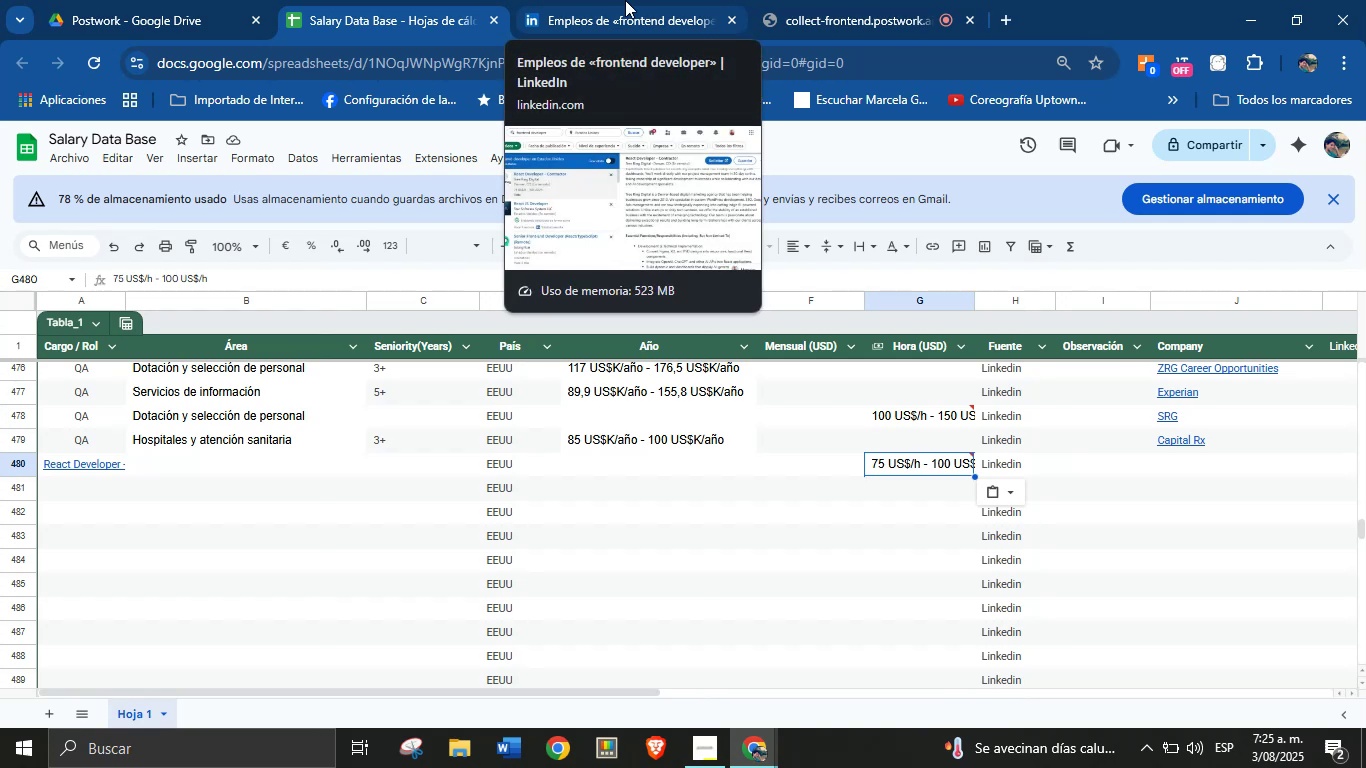 
left_click([625, 0])
 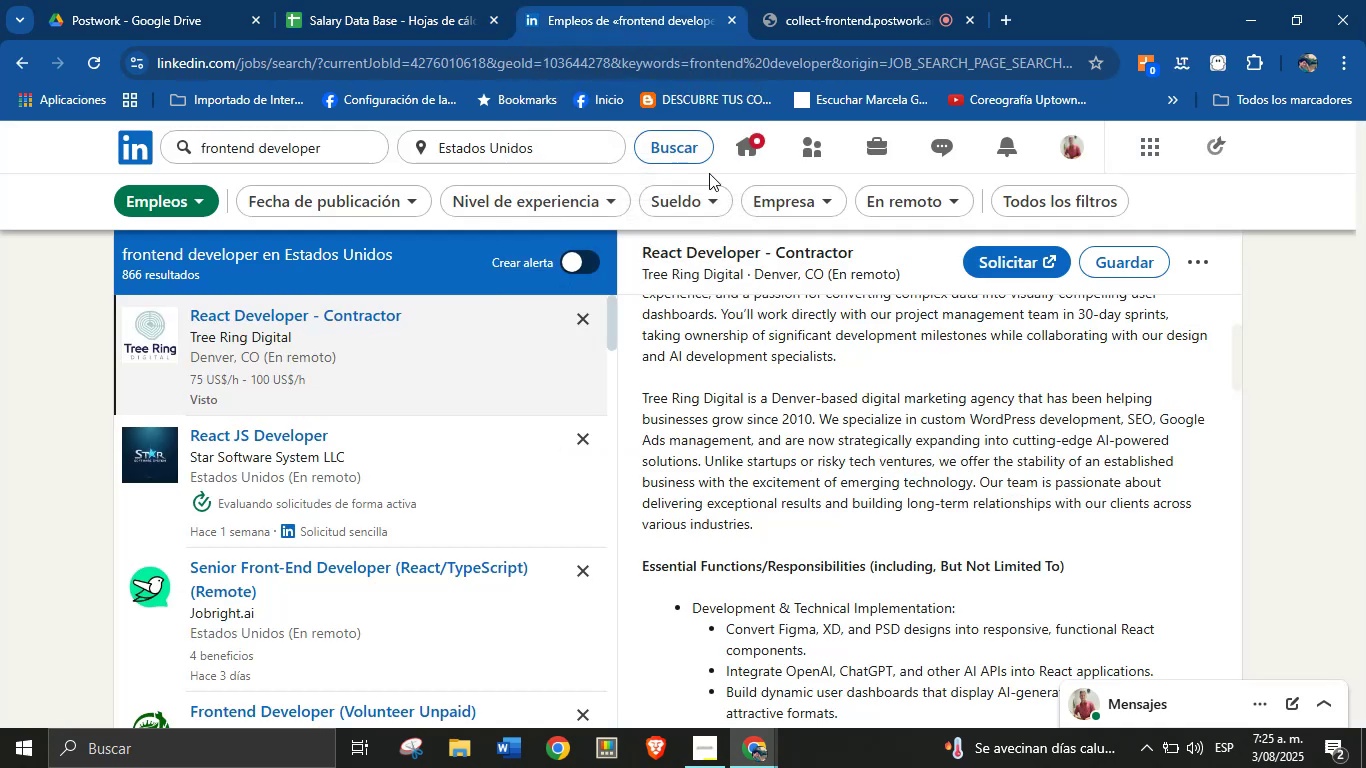 
scroll: coordinate [832, 402], scroll_direction: up, amount: 13.0
 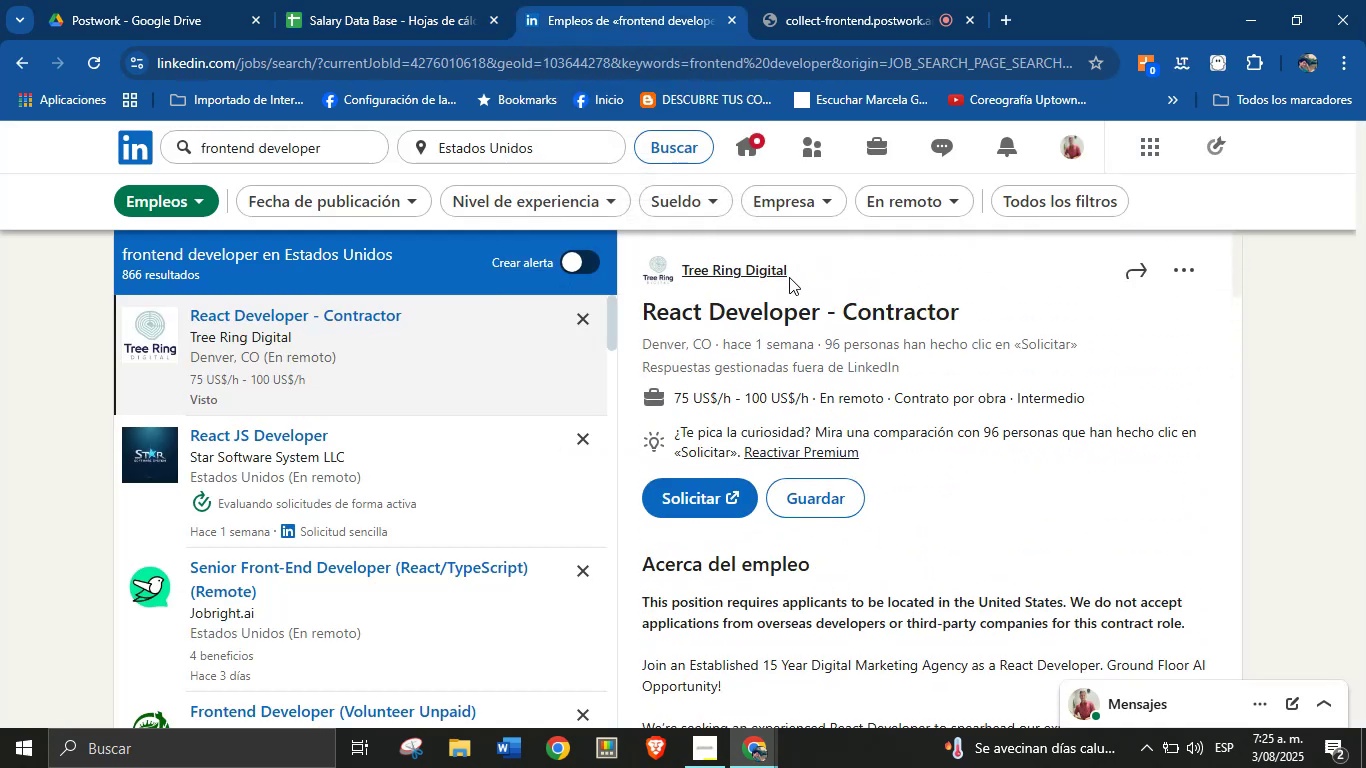 
left_click_drag(start_coordinate=[798, 265], to_coordinate=[682, 273])
 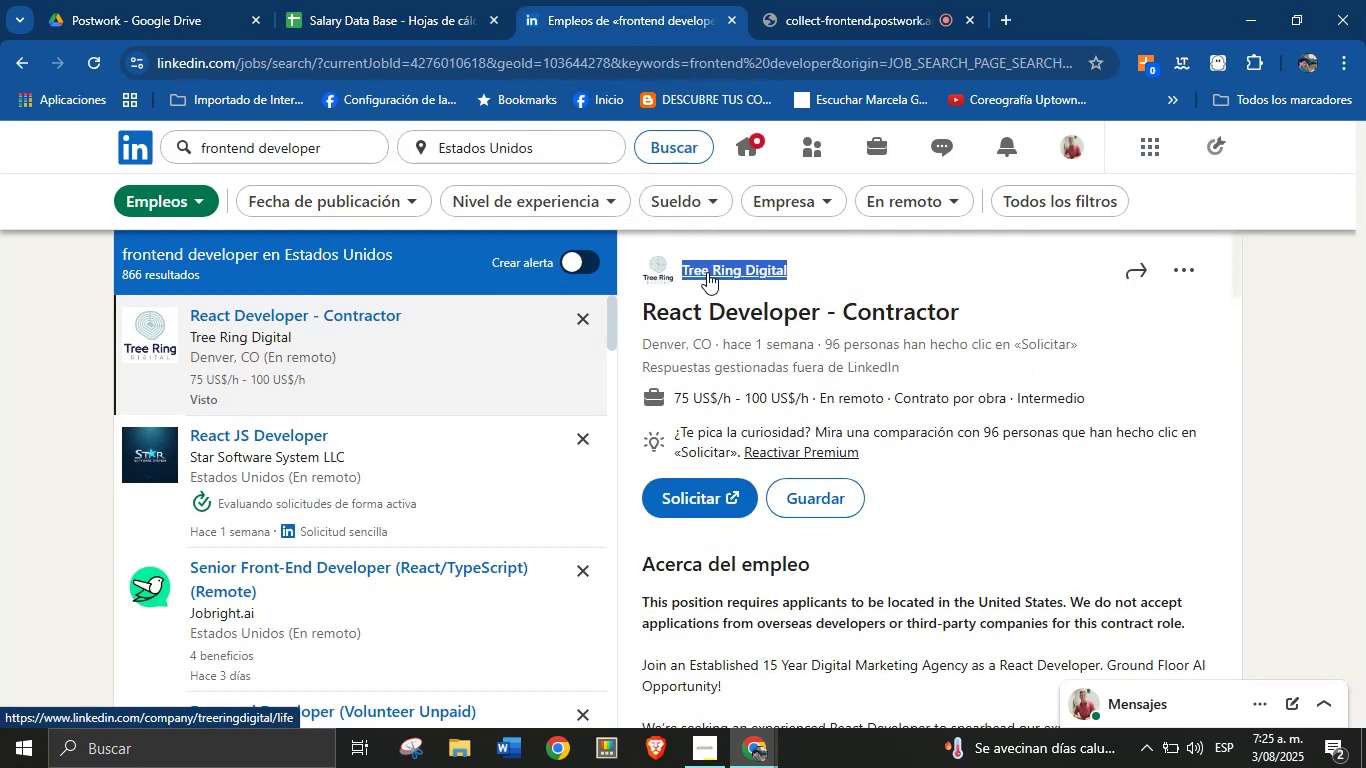 
key(Alt+AltLeft)
 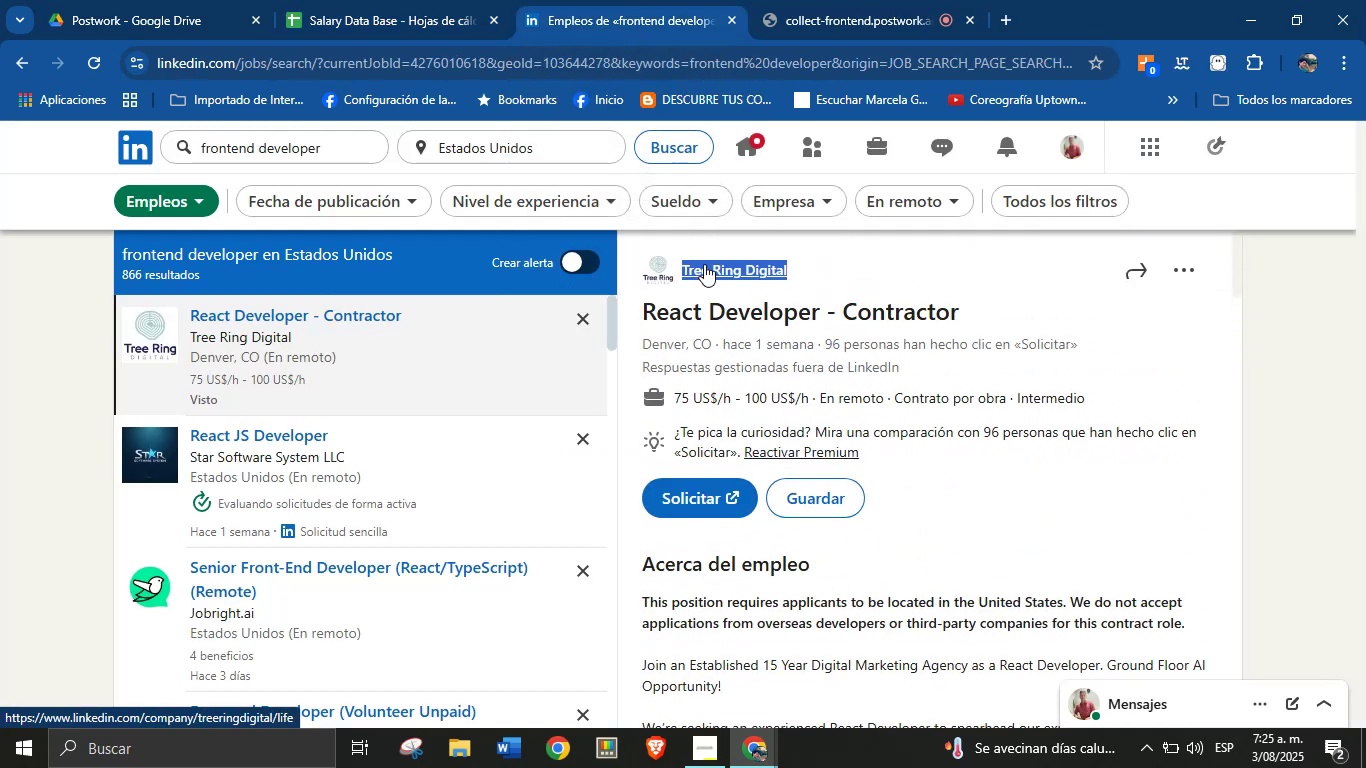 
key(Alt+Control+ControlLeft)
 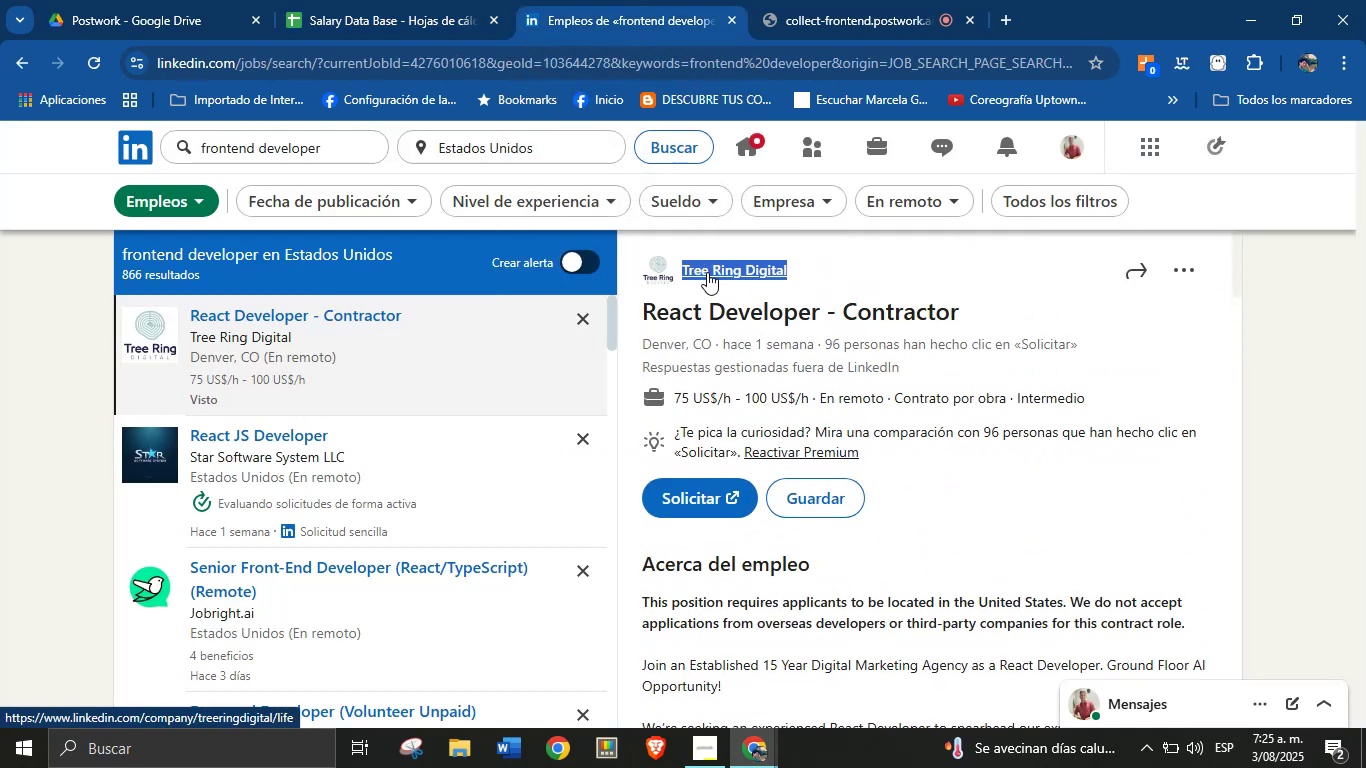 
key(Alt+Control+C)
 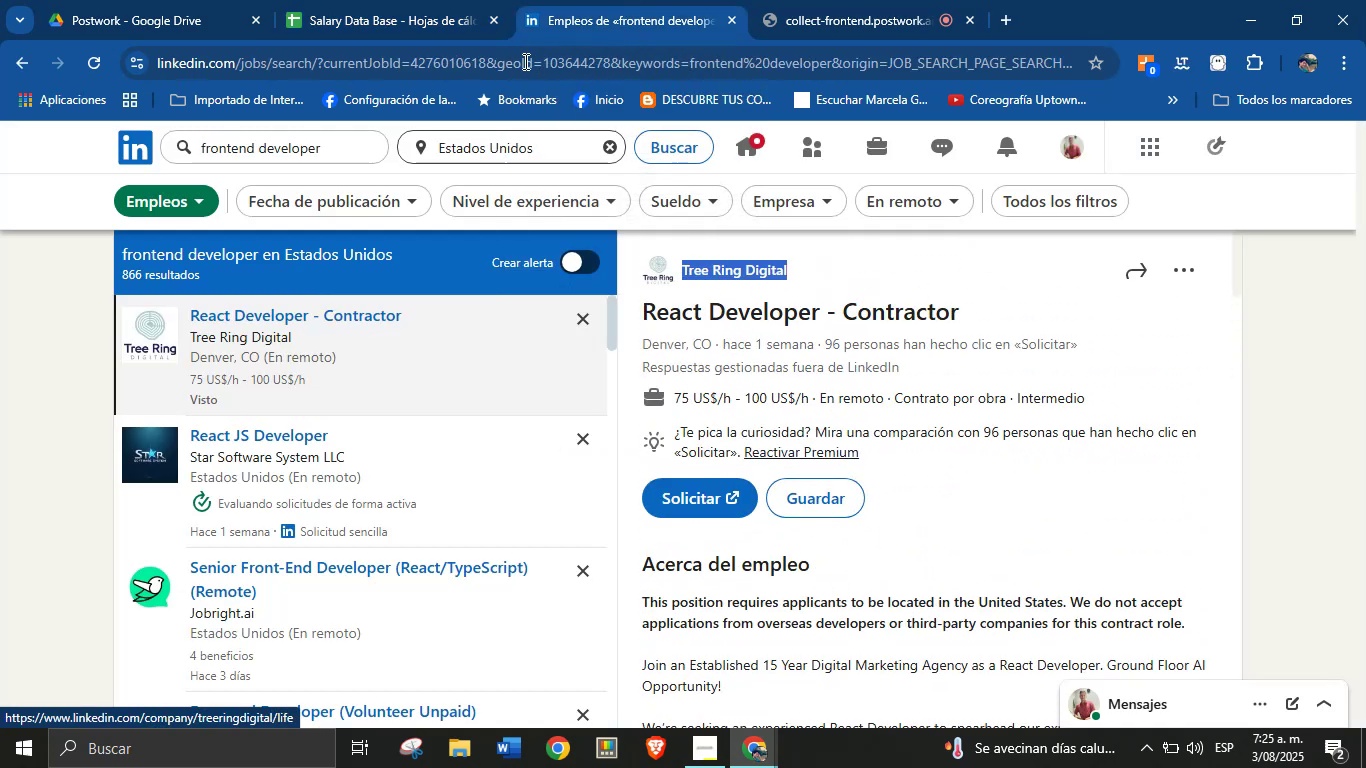 
left_click([387, 0])
 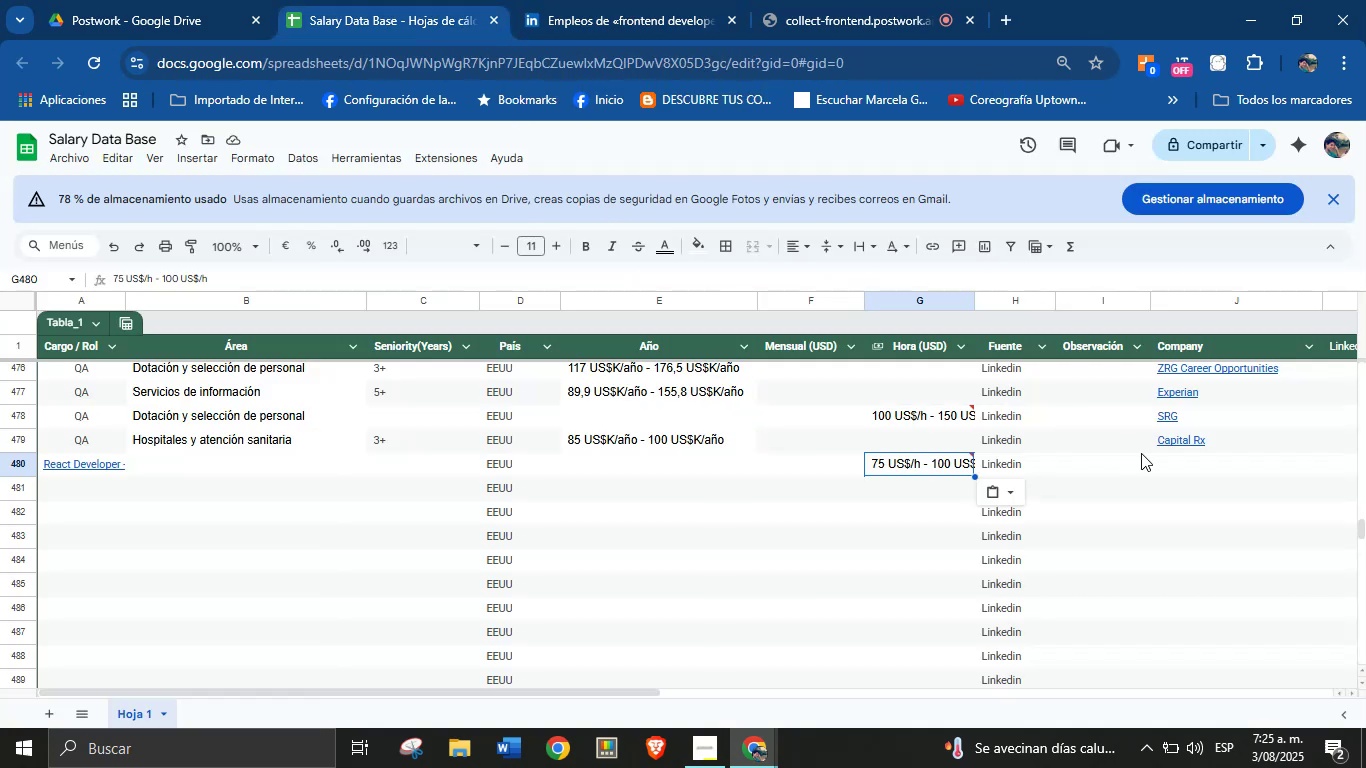 
left_click([1185, 467])
 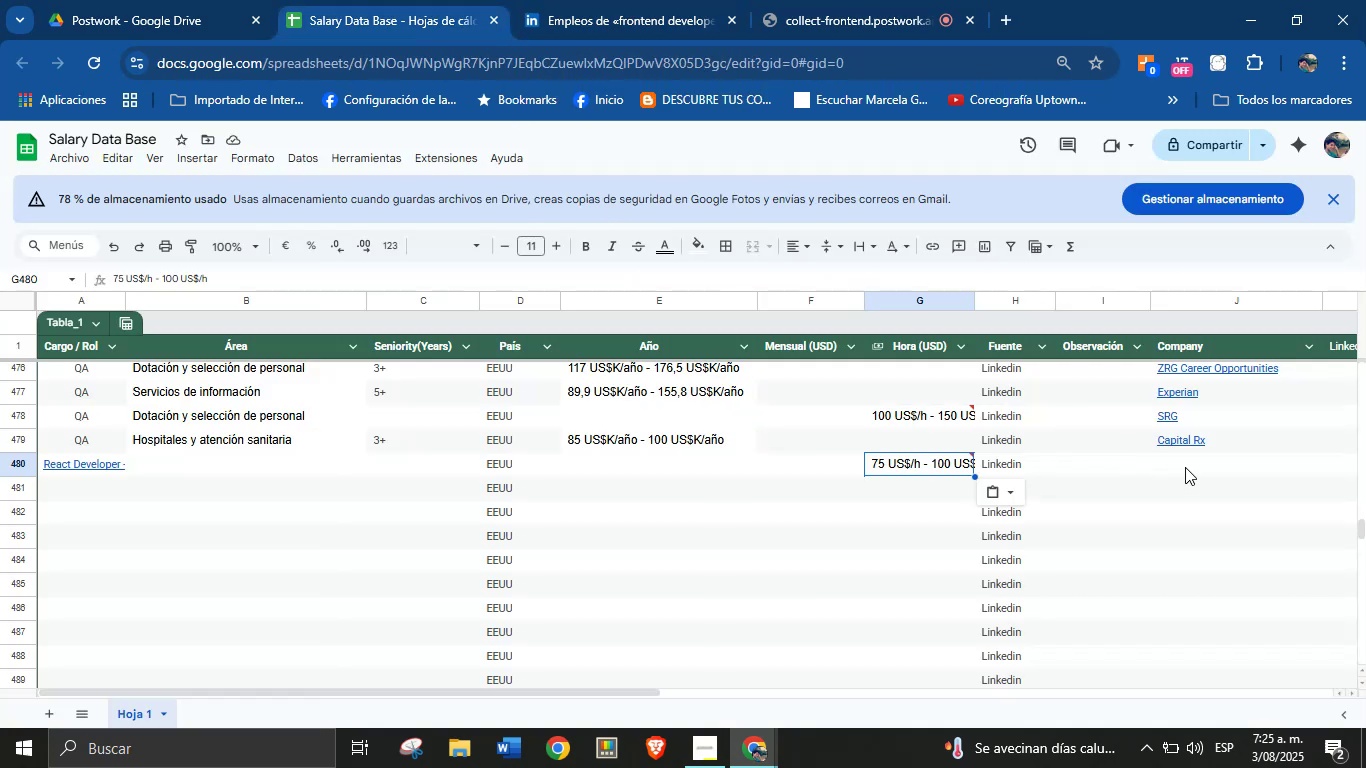 
key(Break)
 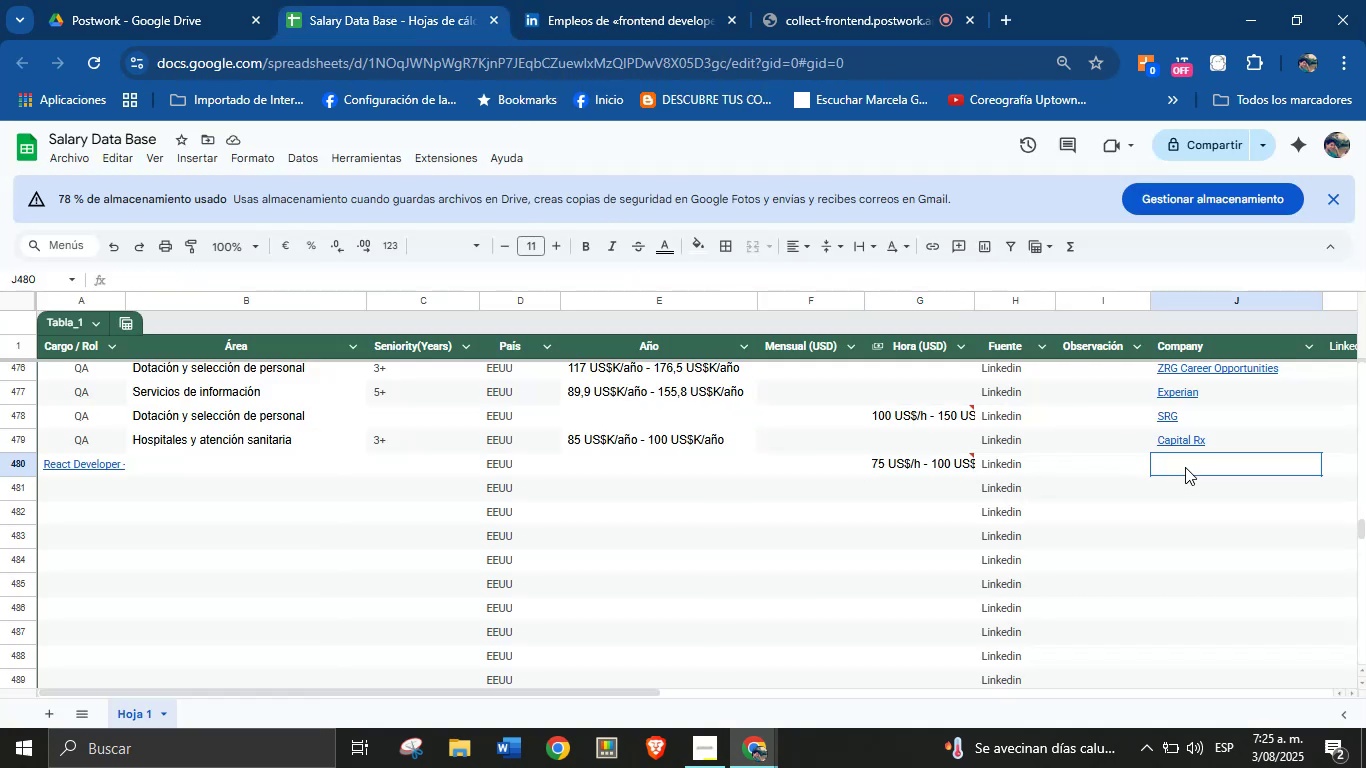 
key(Control+ControlLeft)
 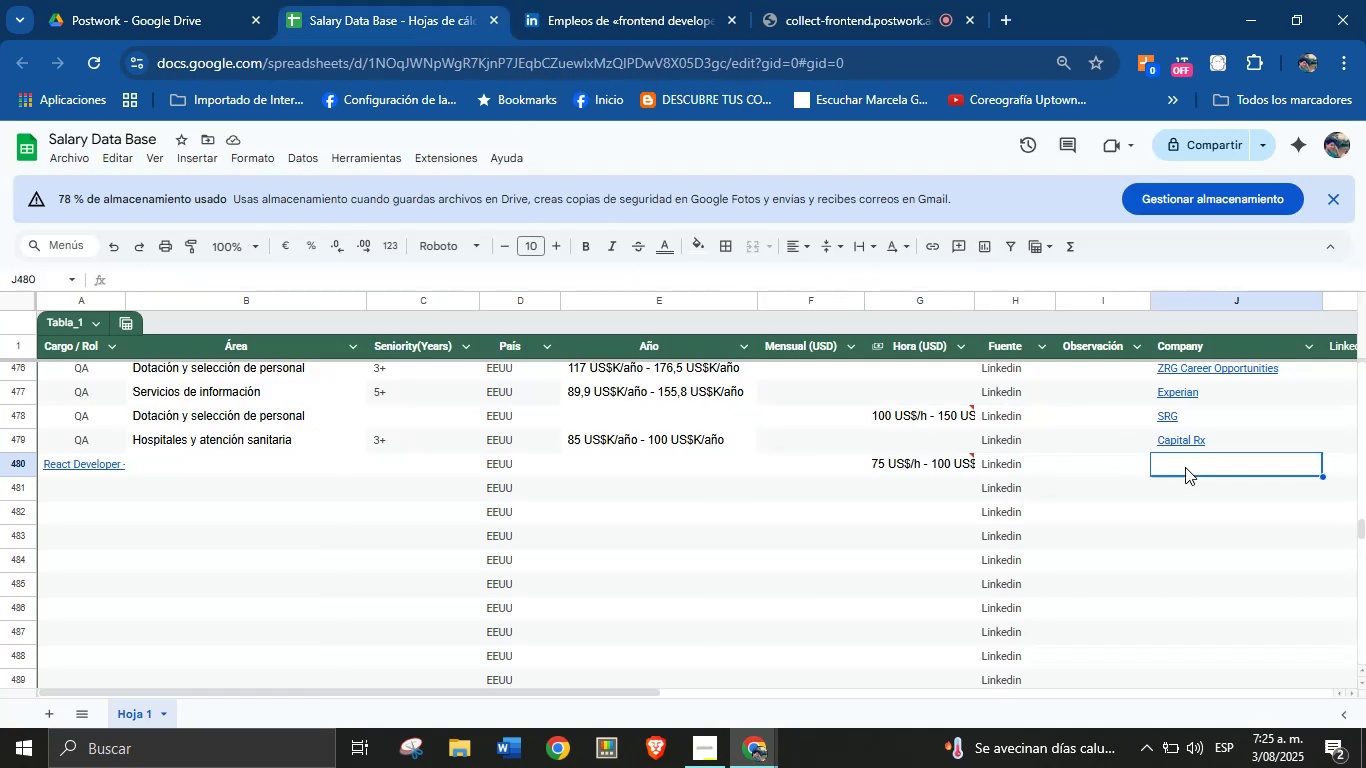 
key(Control+V)
 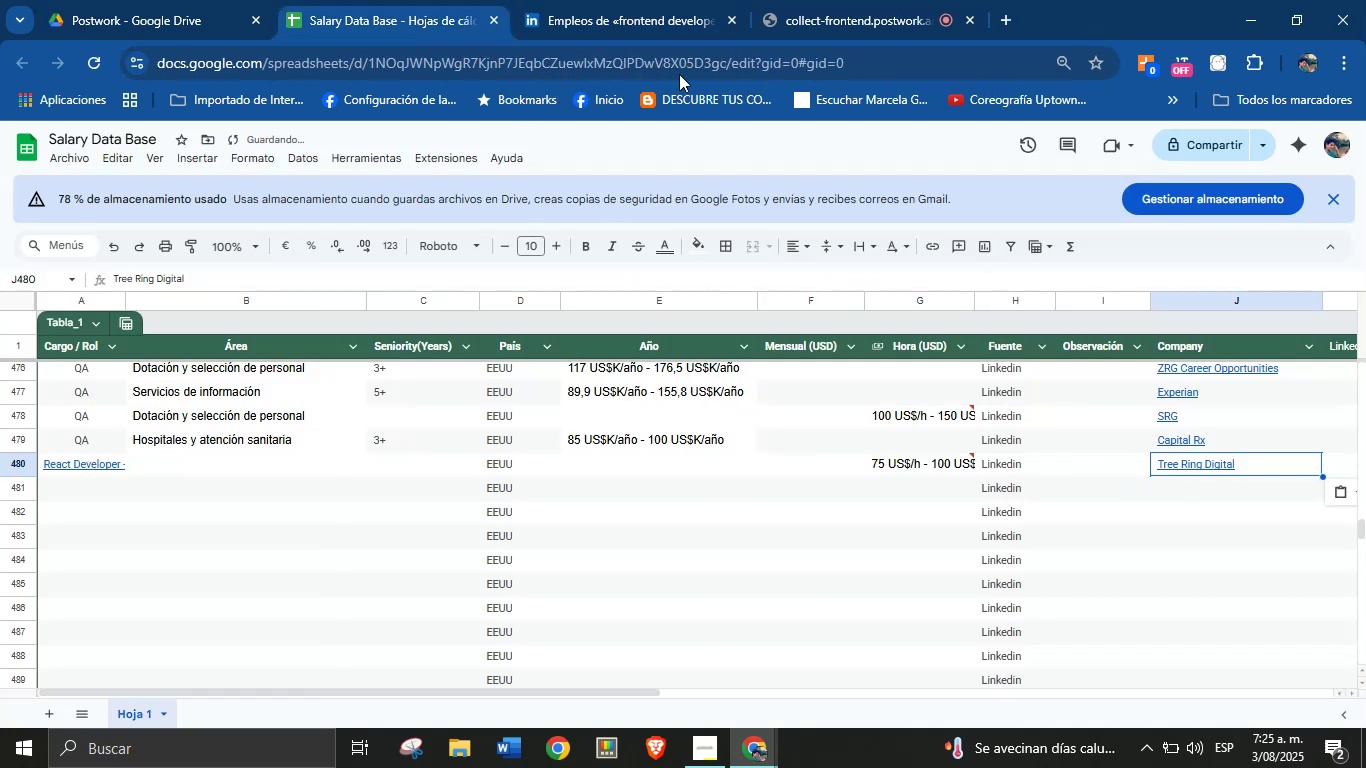 
left_click([593, 0])
 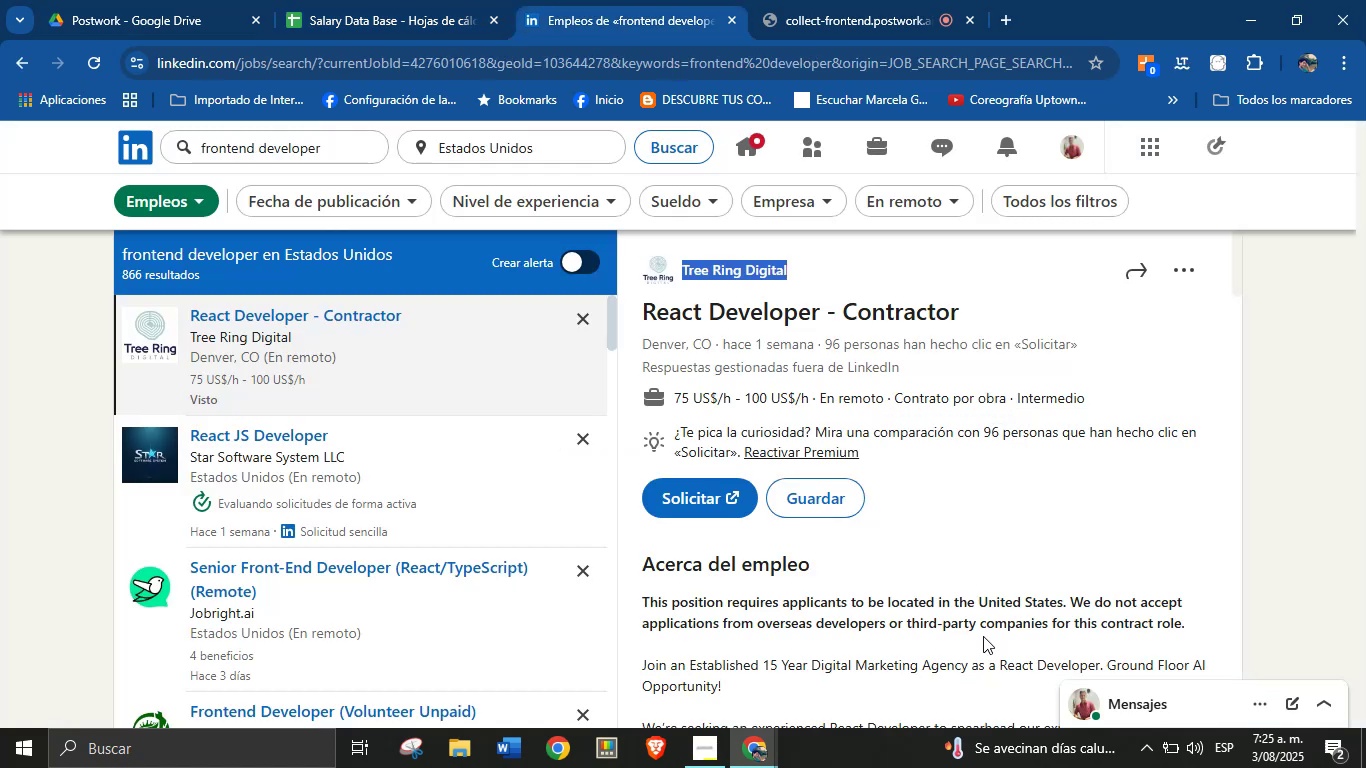 
left_click([991, 615])
 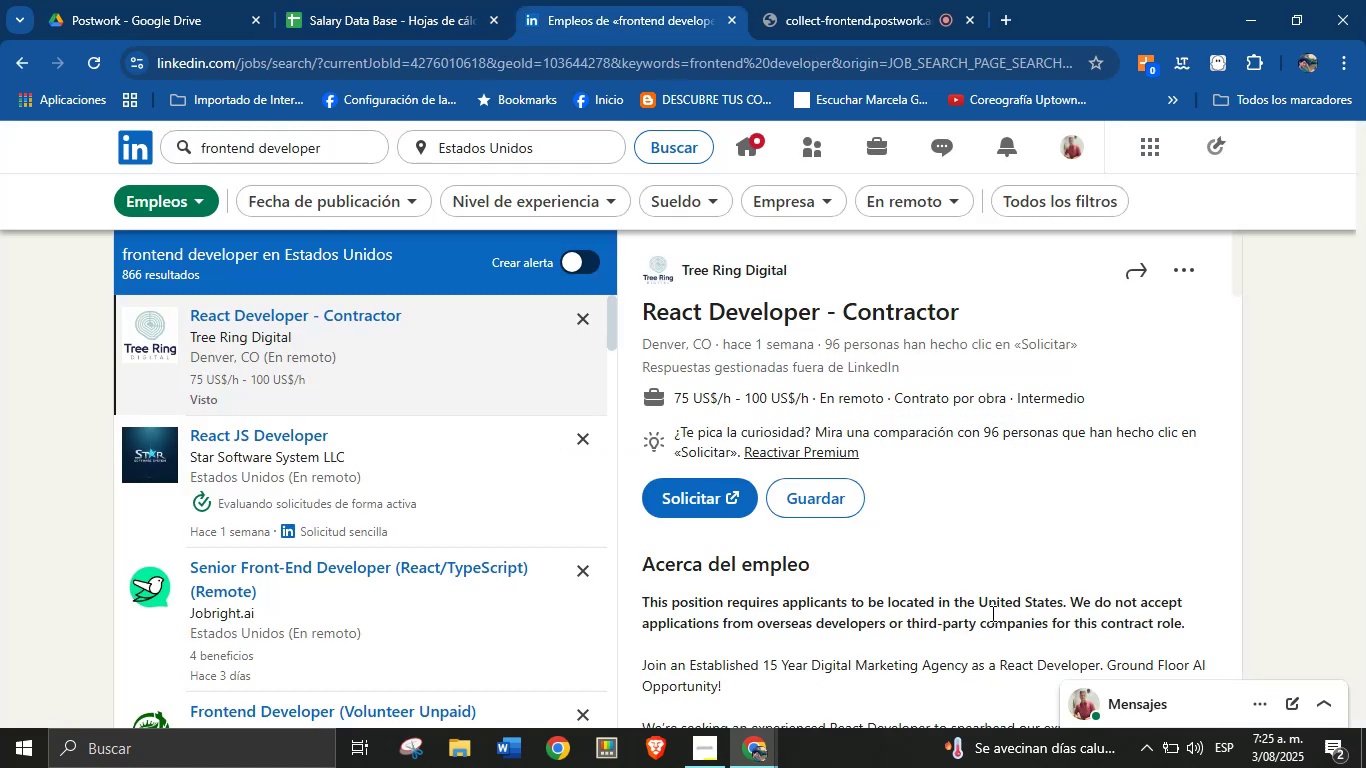 
scroll: coordinate [830, 529], scroll_direction: down, amount: 18.0
 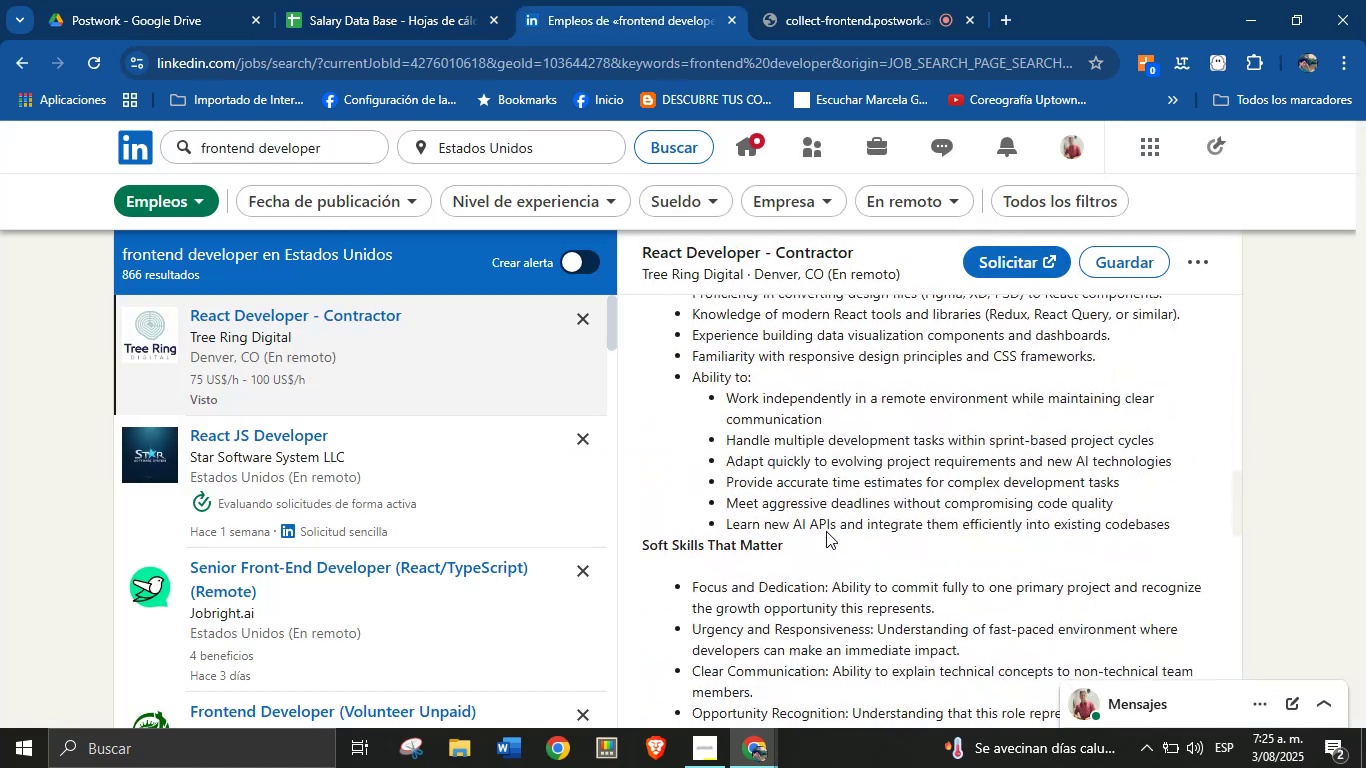 
scroll: coordinate [826, 531], scroll_direction: up, amount: 3.0
 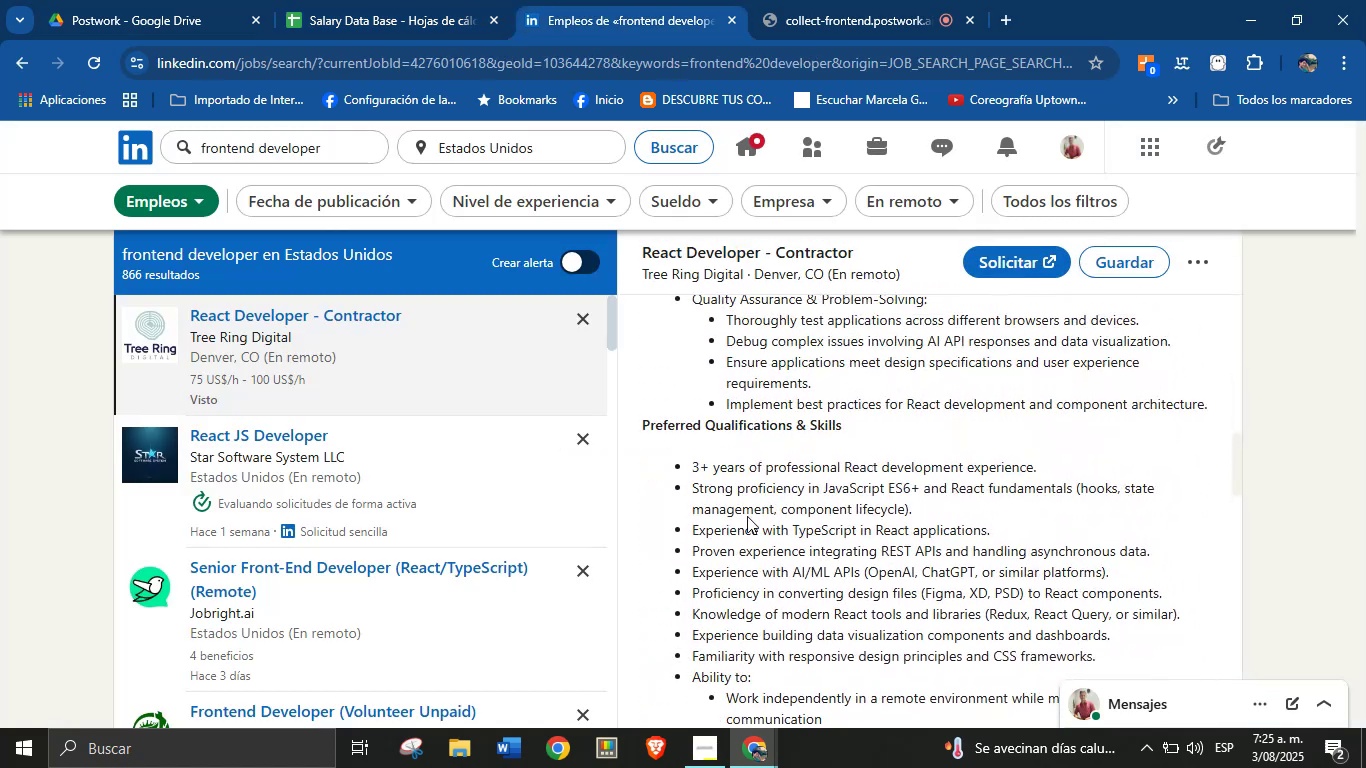 
scroll: coordinate [797, 527], scroll_direction: down, amount: 15.0
 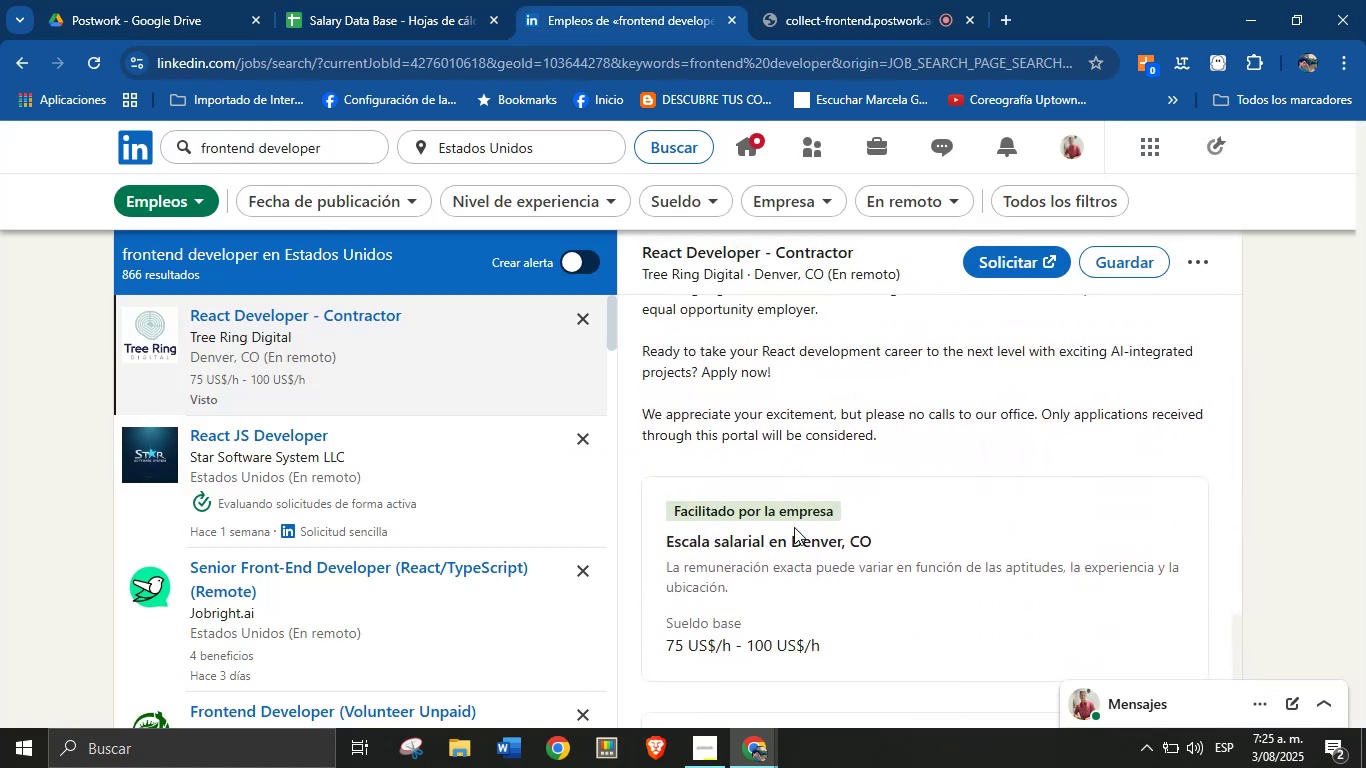 
scroll: coordinate [791, 530], scroll_direction: none, amount: 0.0
 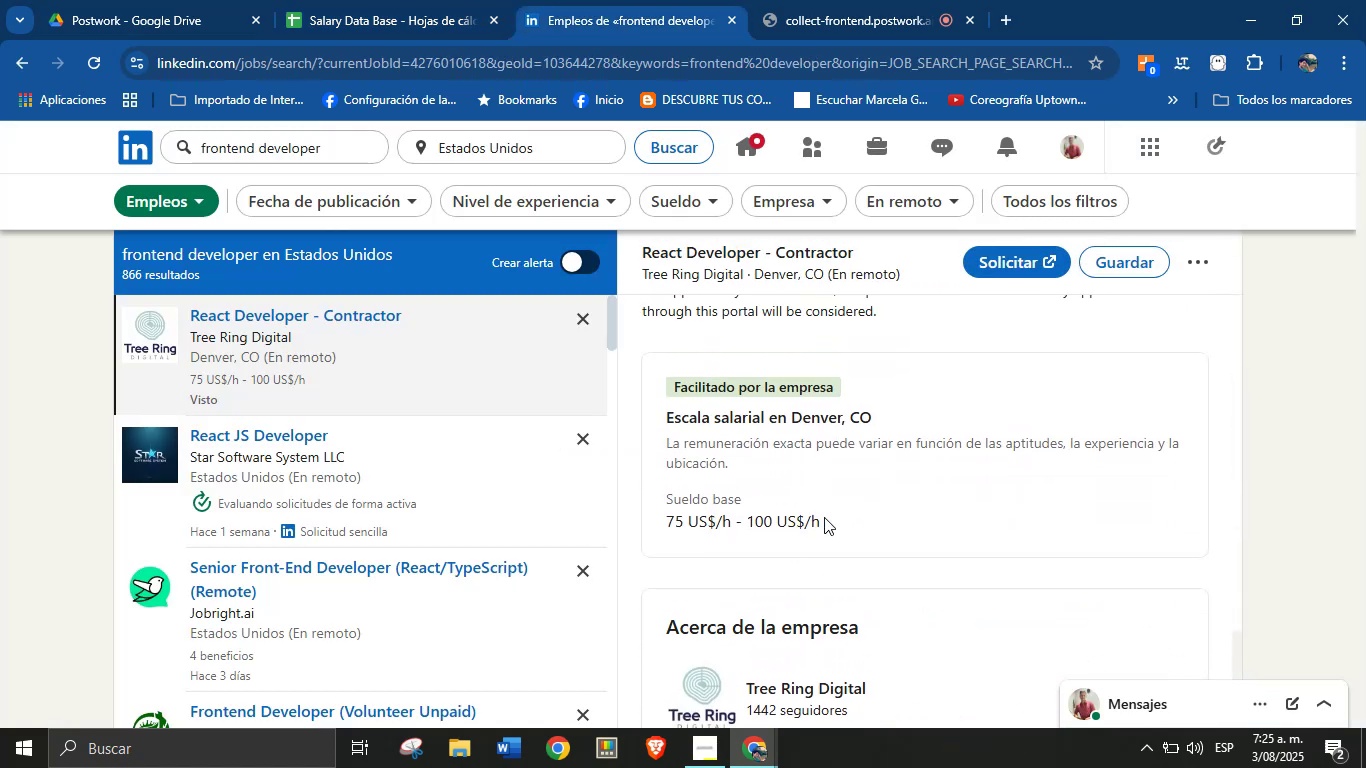 
left_click_drag(start_coordinate=[824, 522], to_coordinate=[655, 531])
 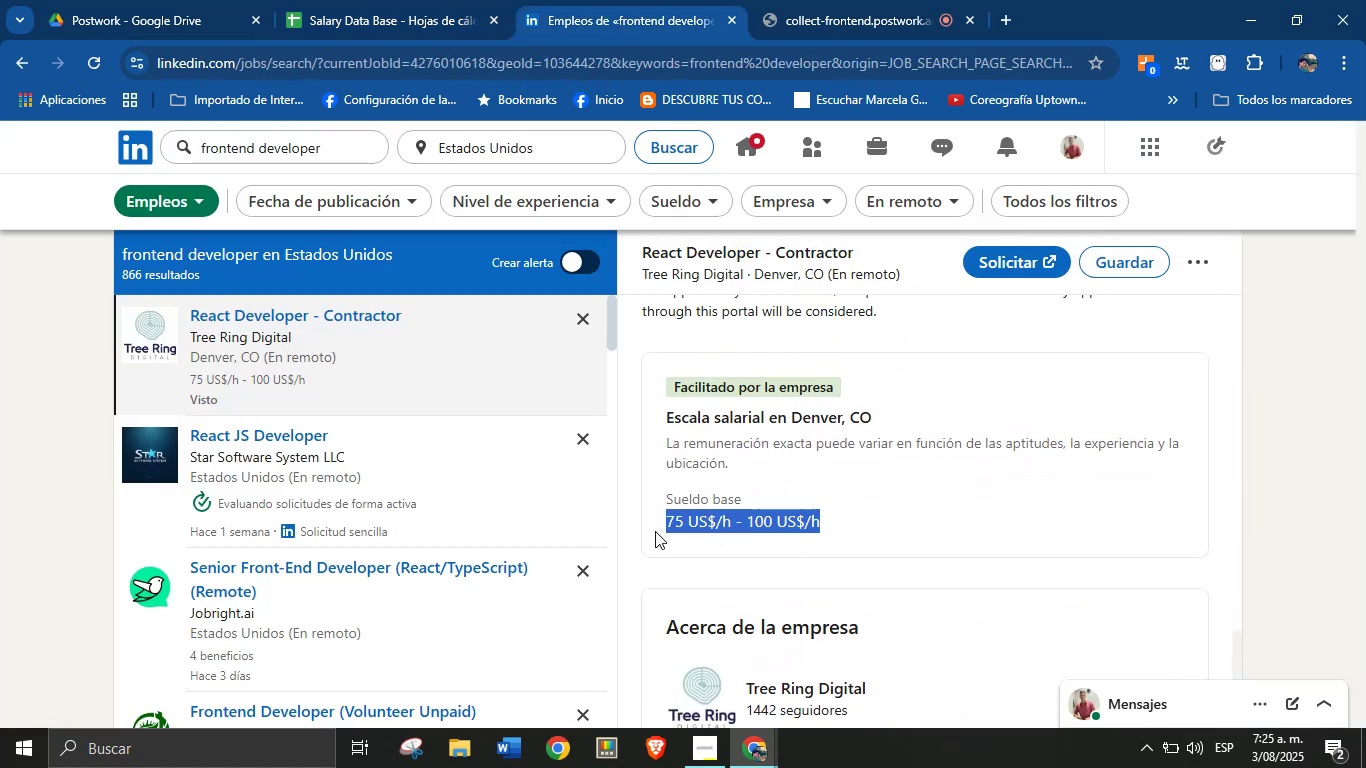 
key(Alt+Control+ControlLeft)
 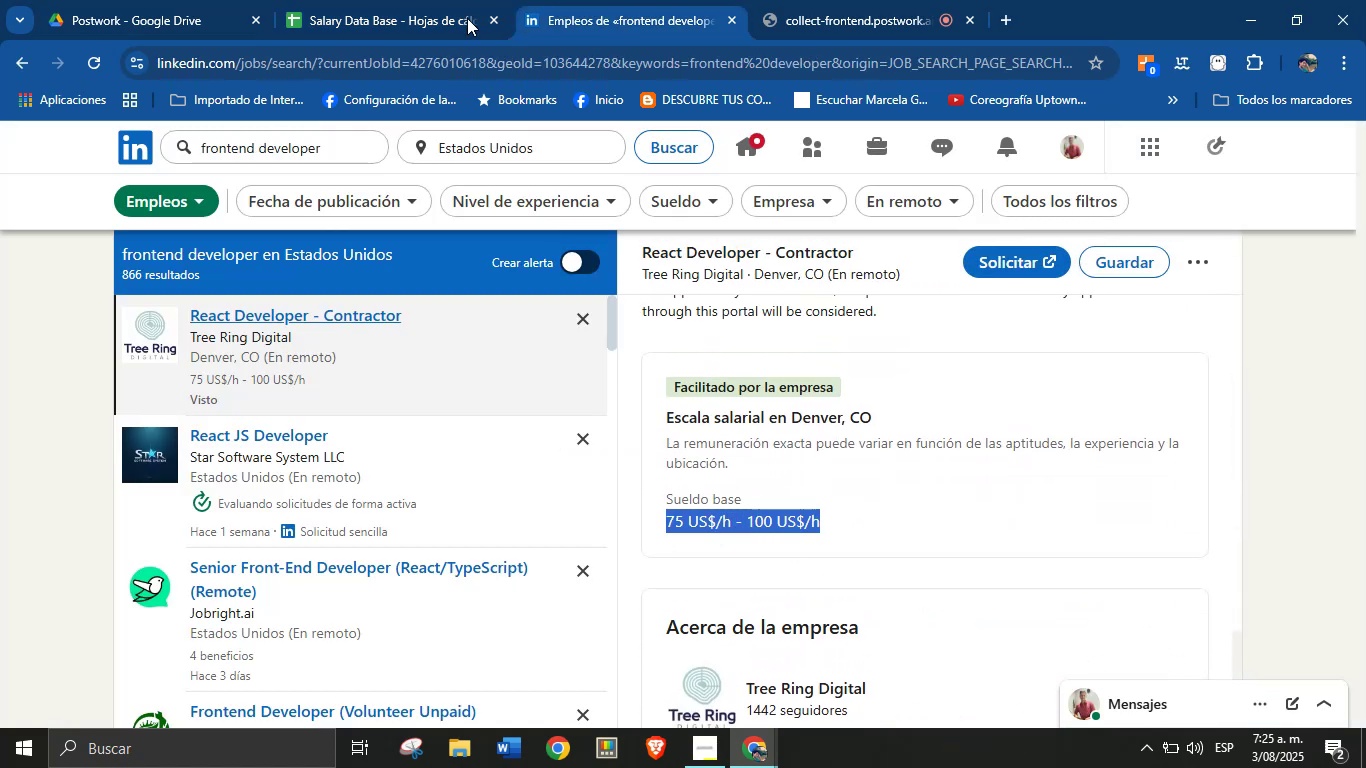 
key(Alt+AltLeft)
 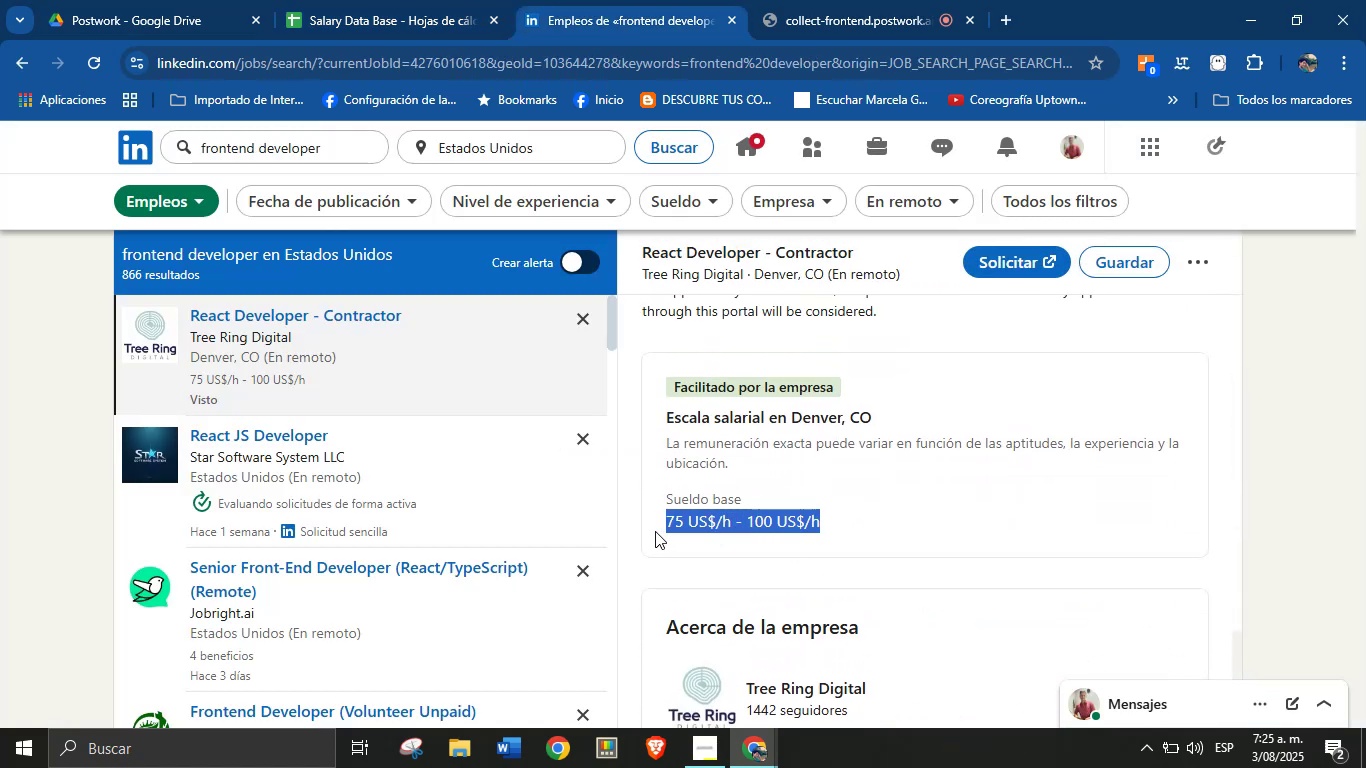 
key(Alt+Control+C)
 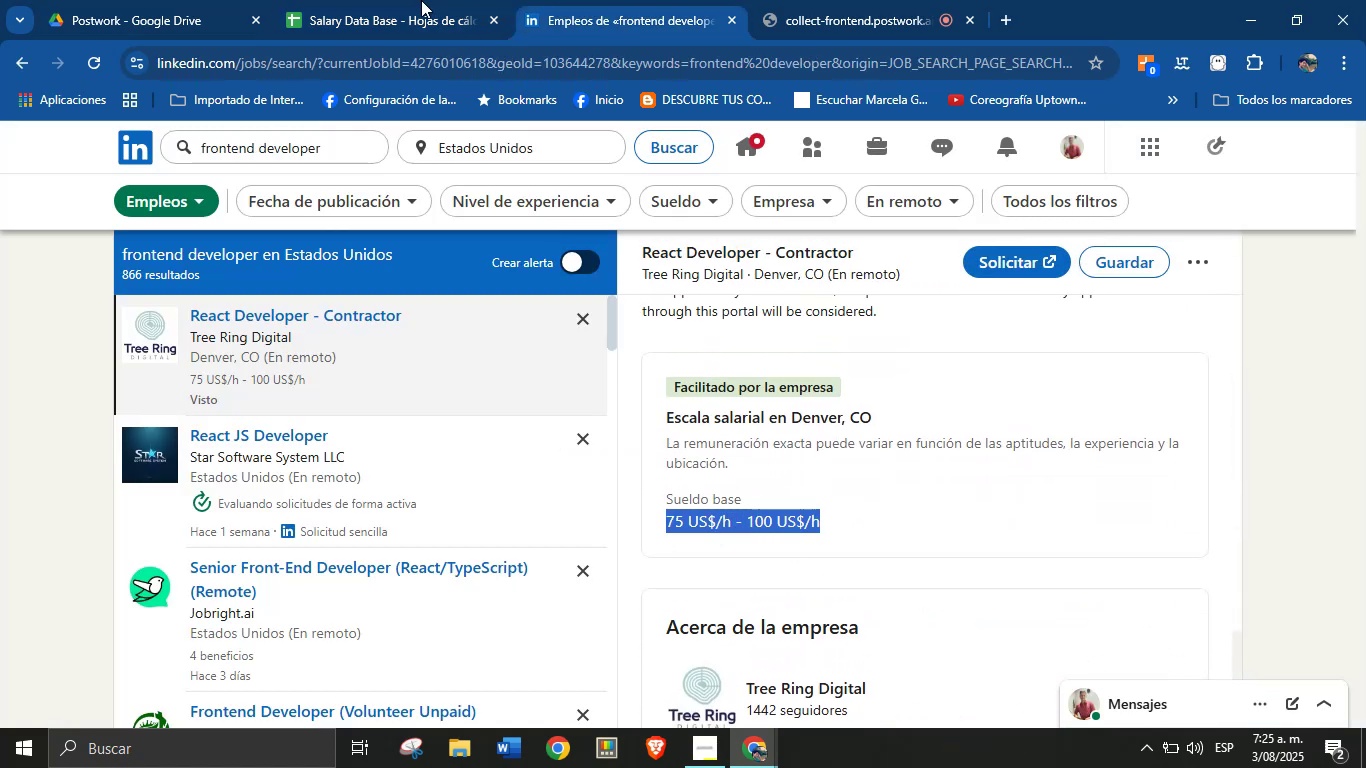 
left_click([354, 0])
 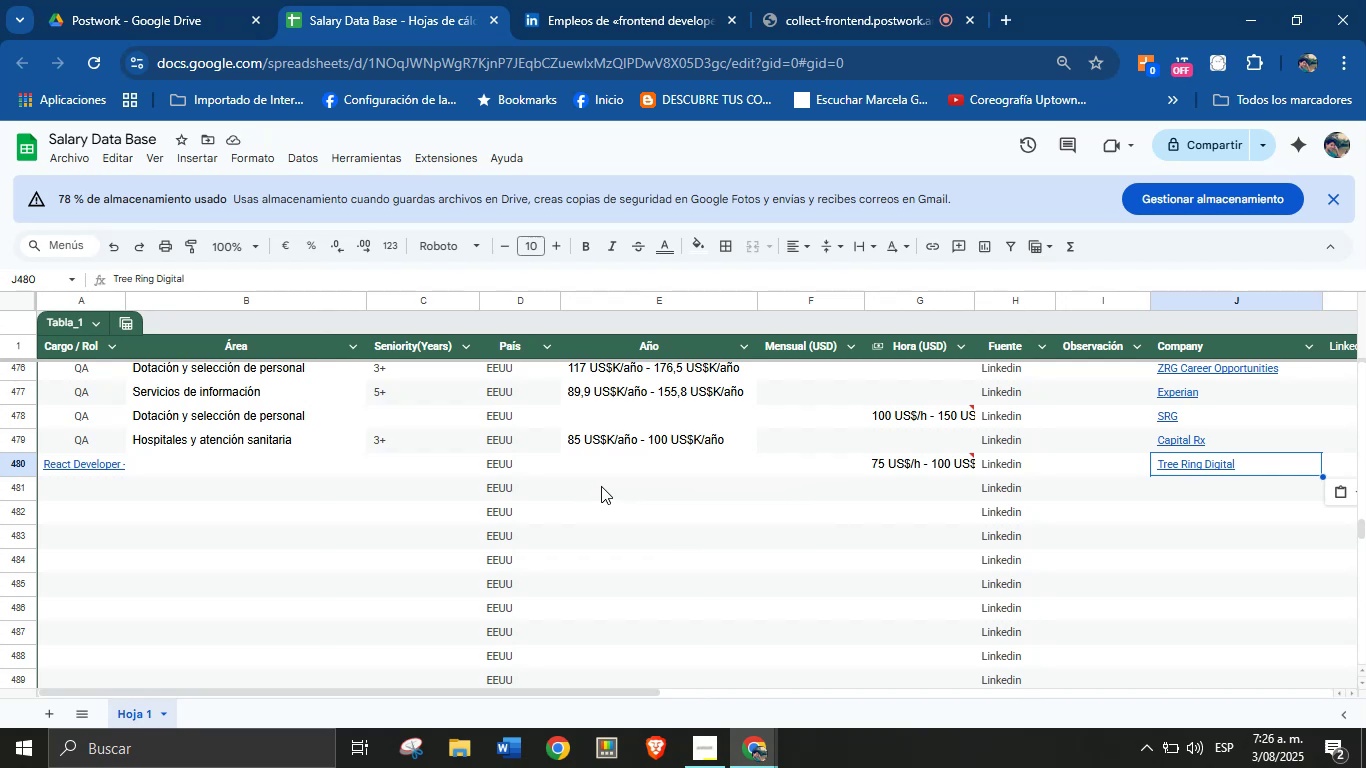 
left_click([607, 0])
 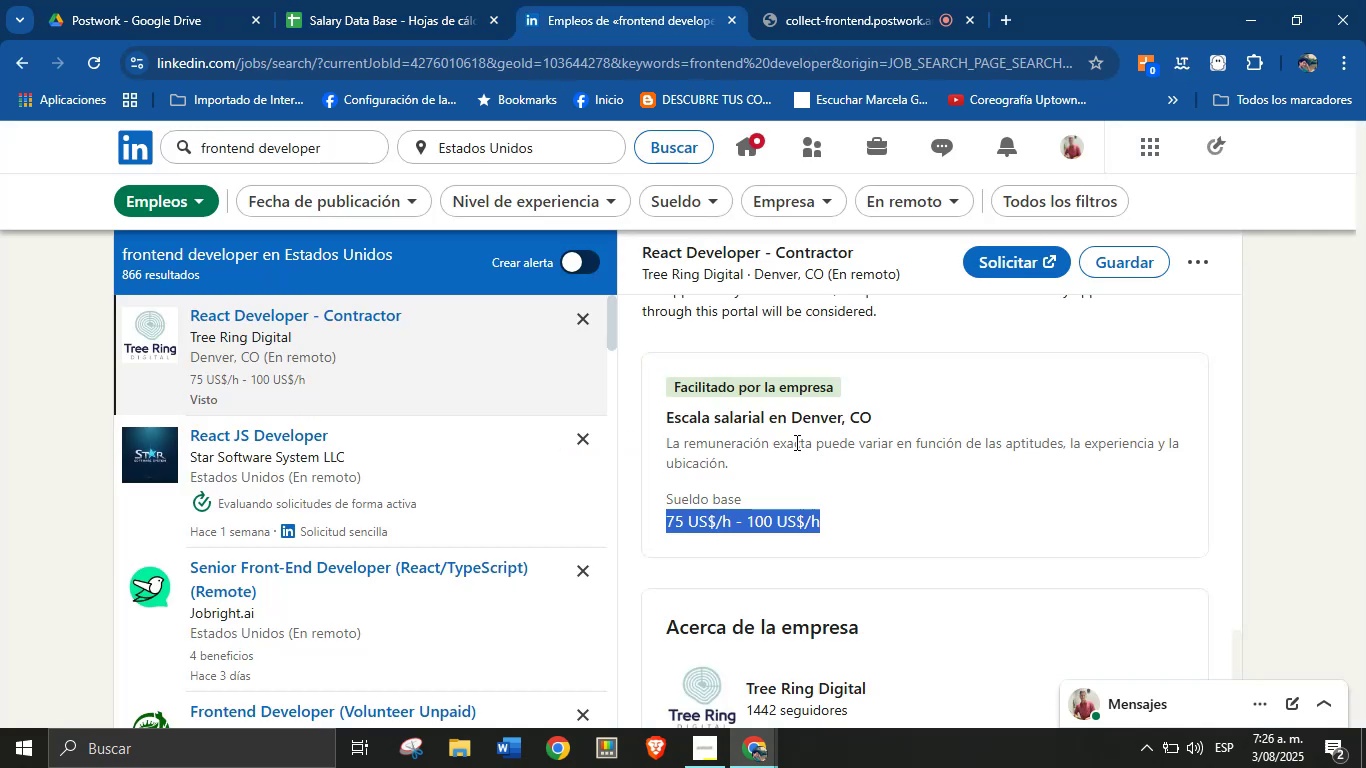 
left_click([798, 449])
 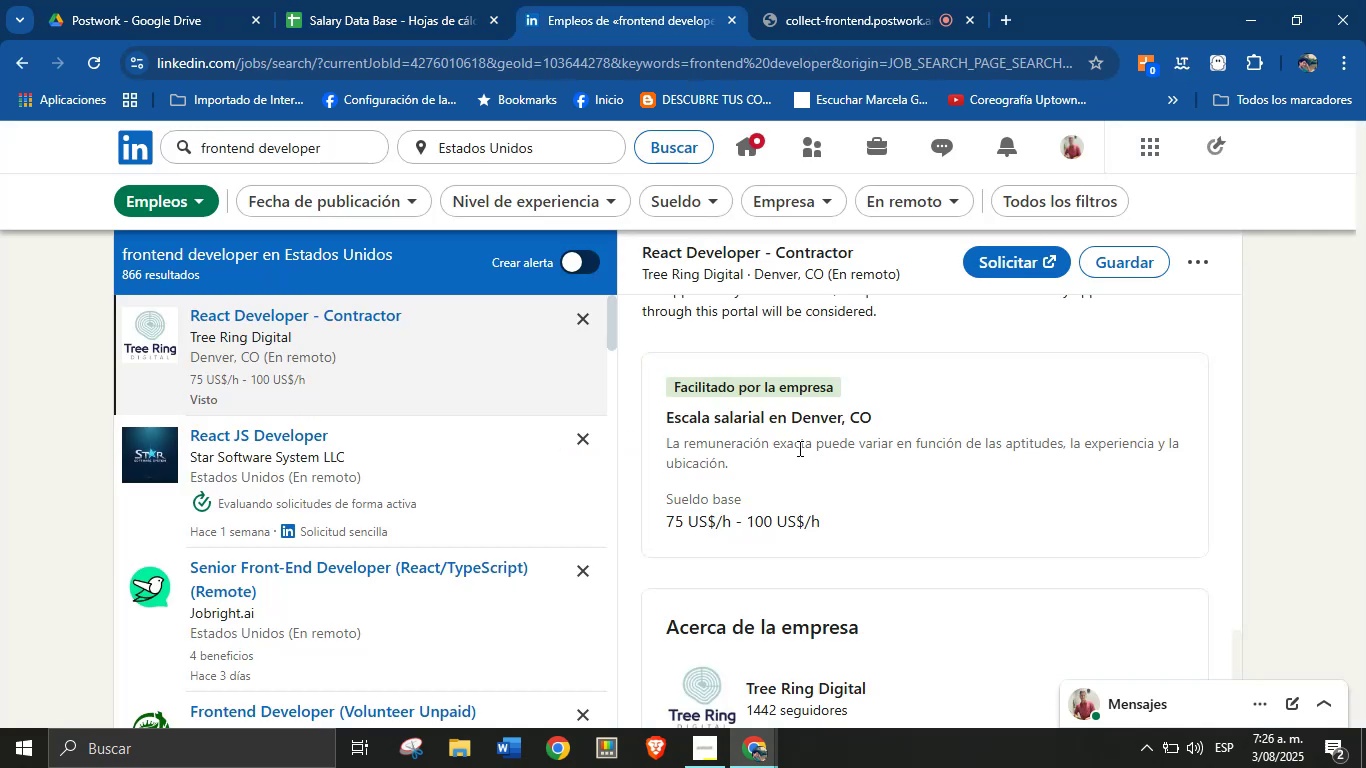 
scroll: coordinate [772, 466], scroll_direction: down, amount: 2.0
 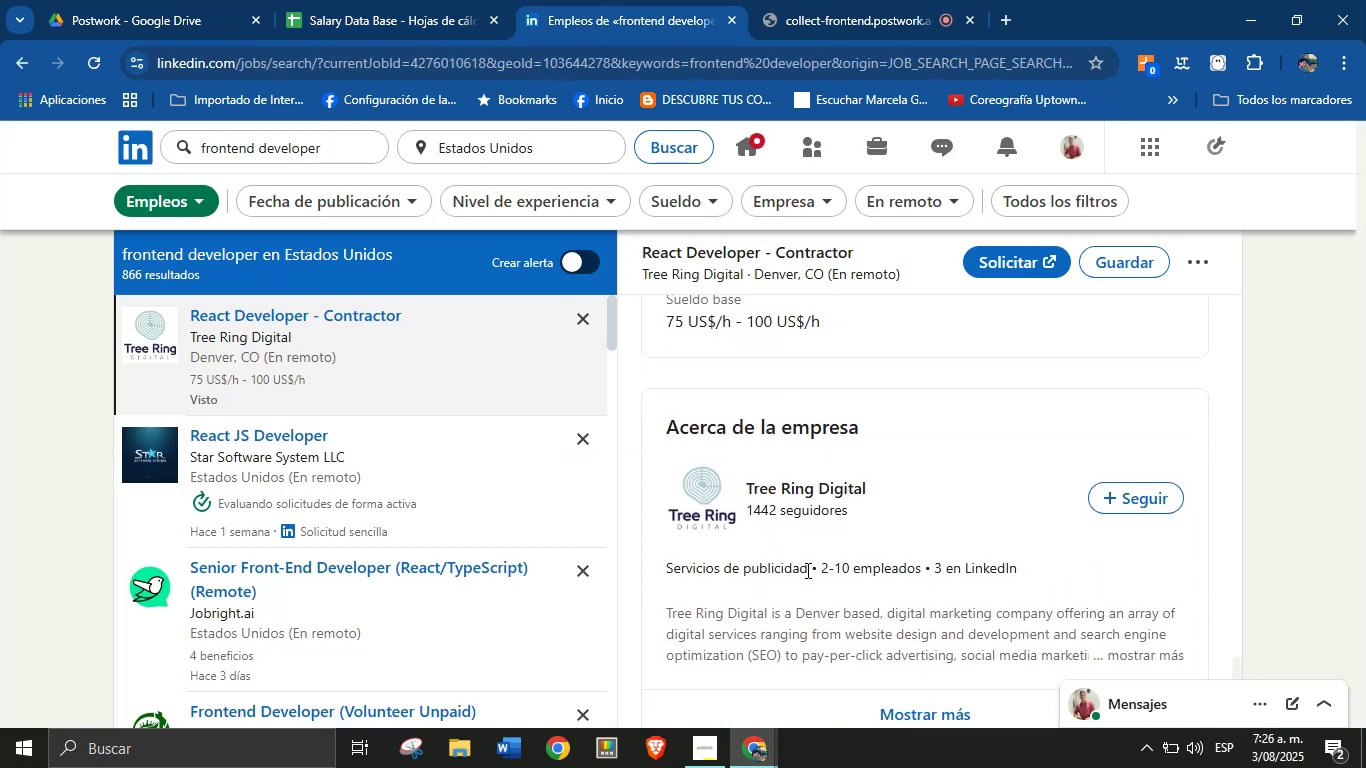 
left_click_drag(start_coordinate=[806, 570], to_coordinate=[667, 570])
 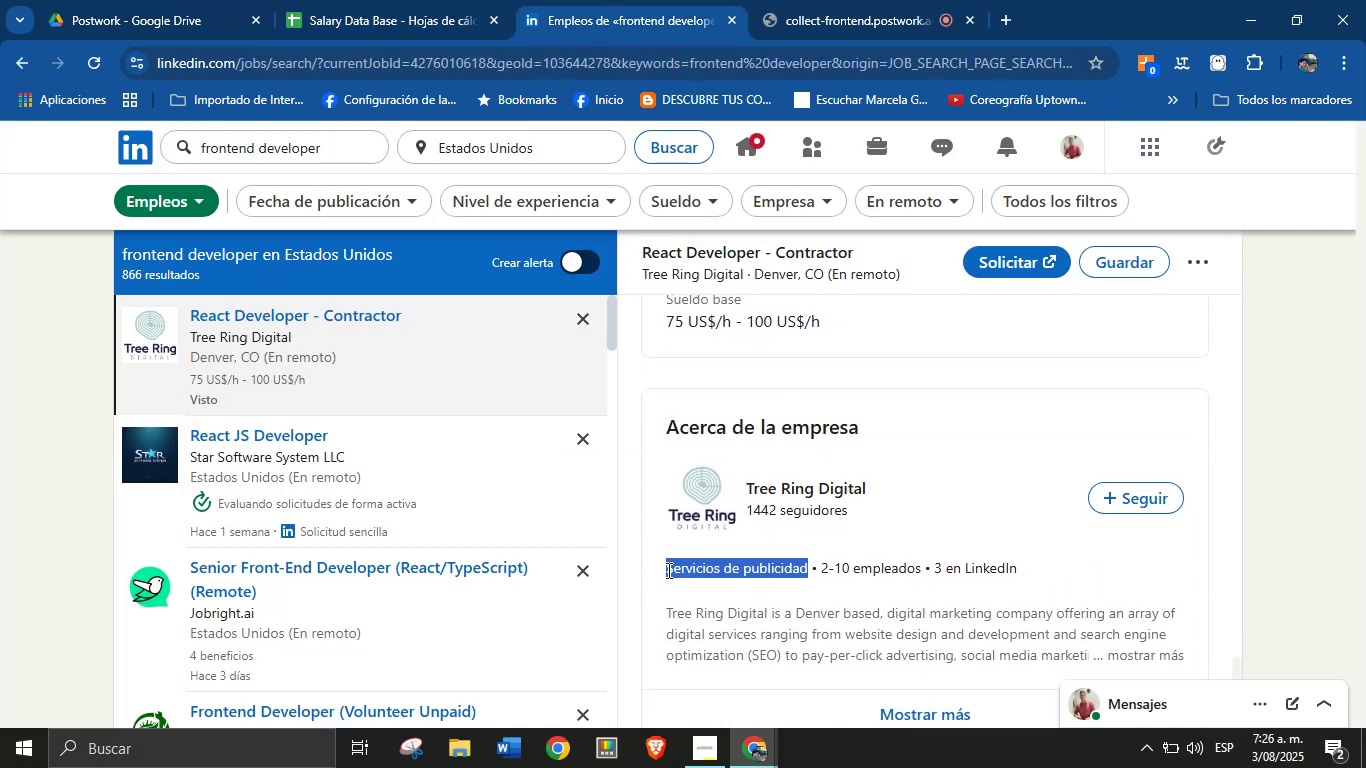 
key(Alt+Control+ControlLeft)
 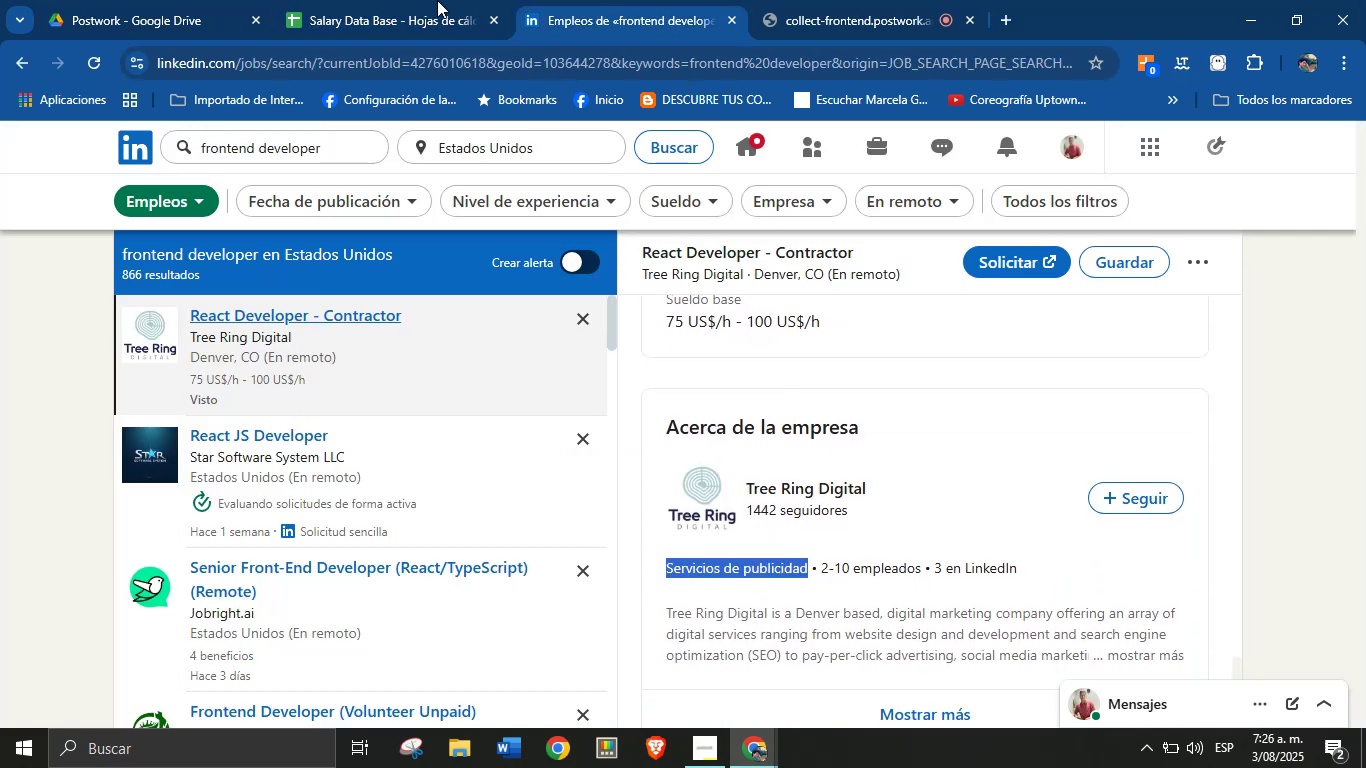 
key(Alt+AltLeft)
 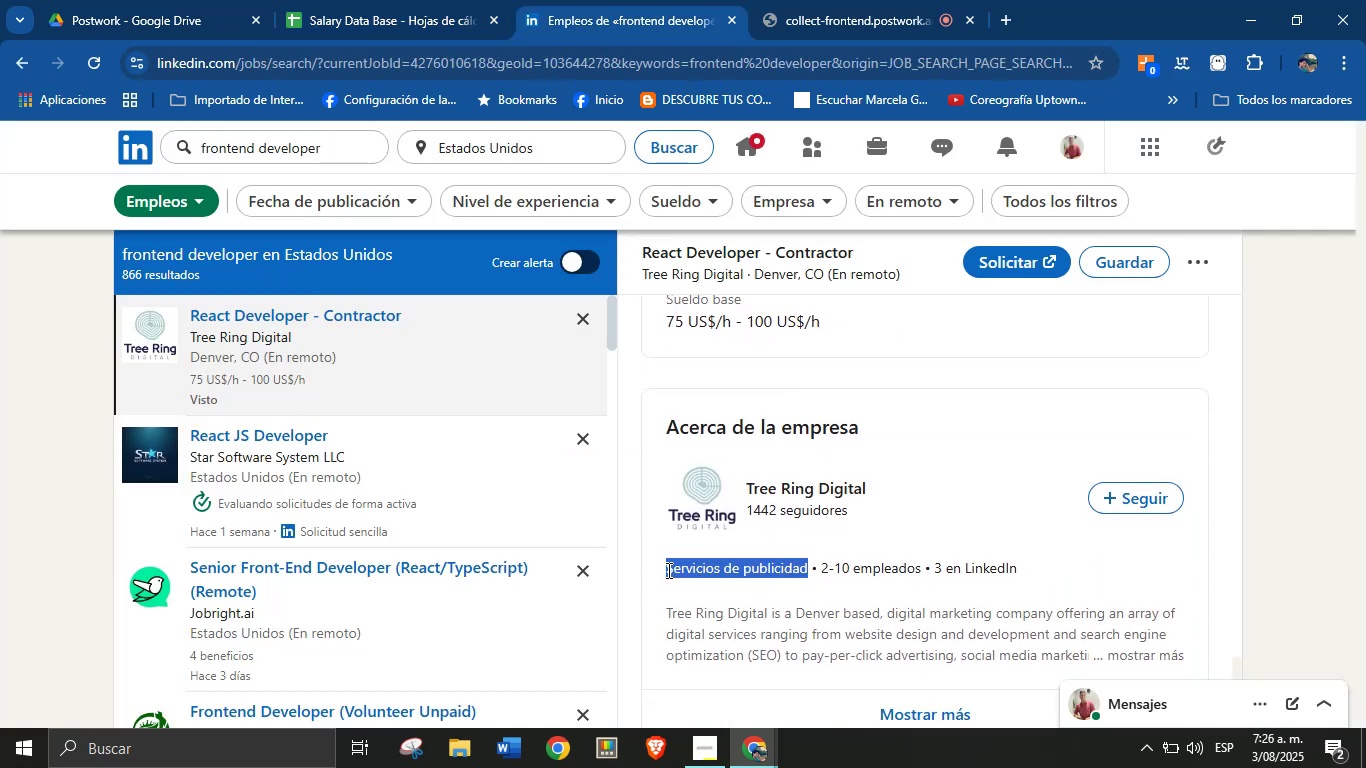 
key(Alt+Control+C)
 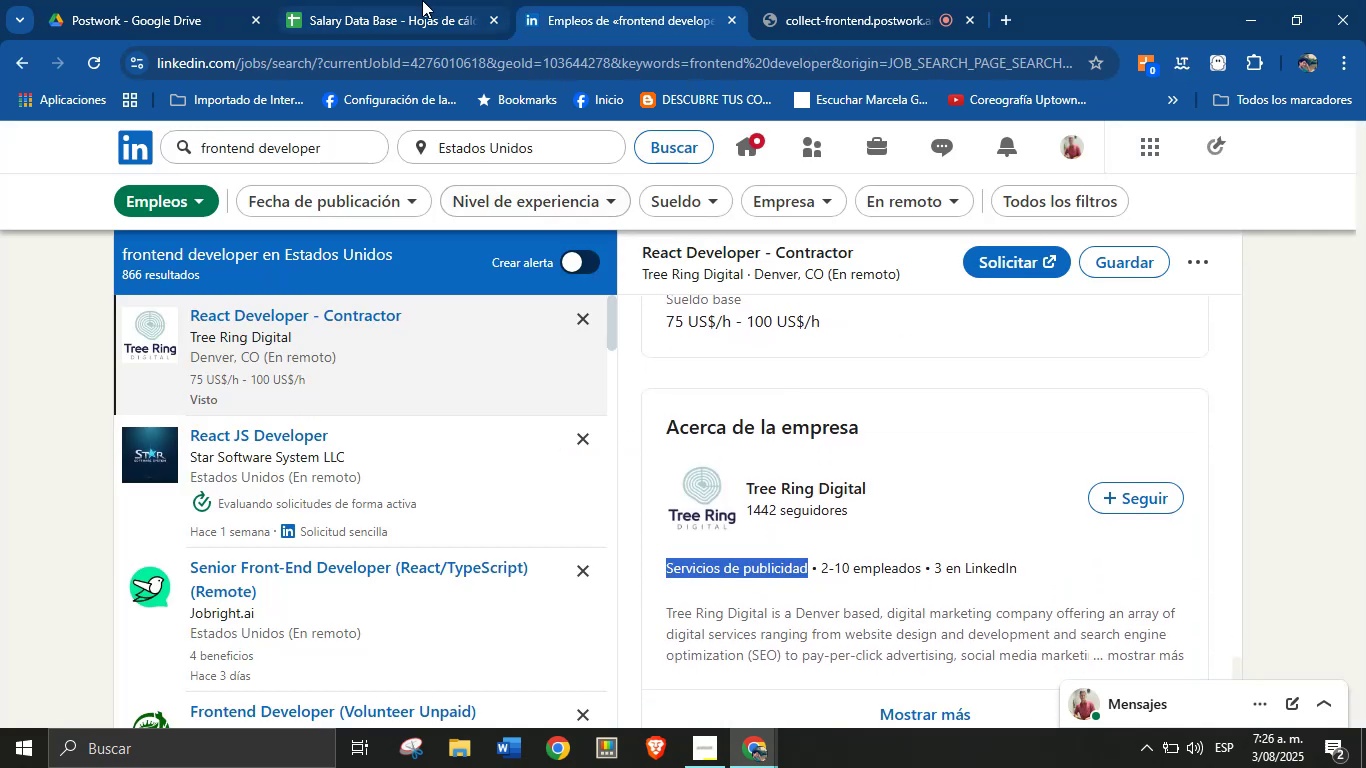 
left_click([420, 0])
 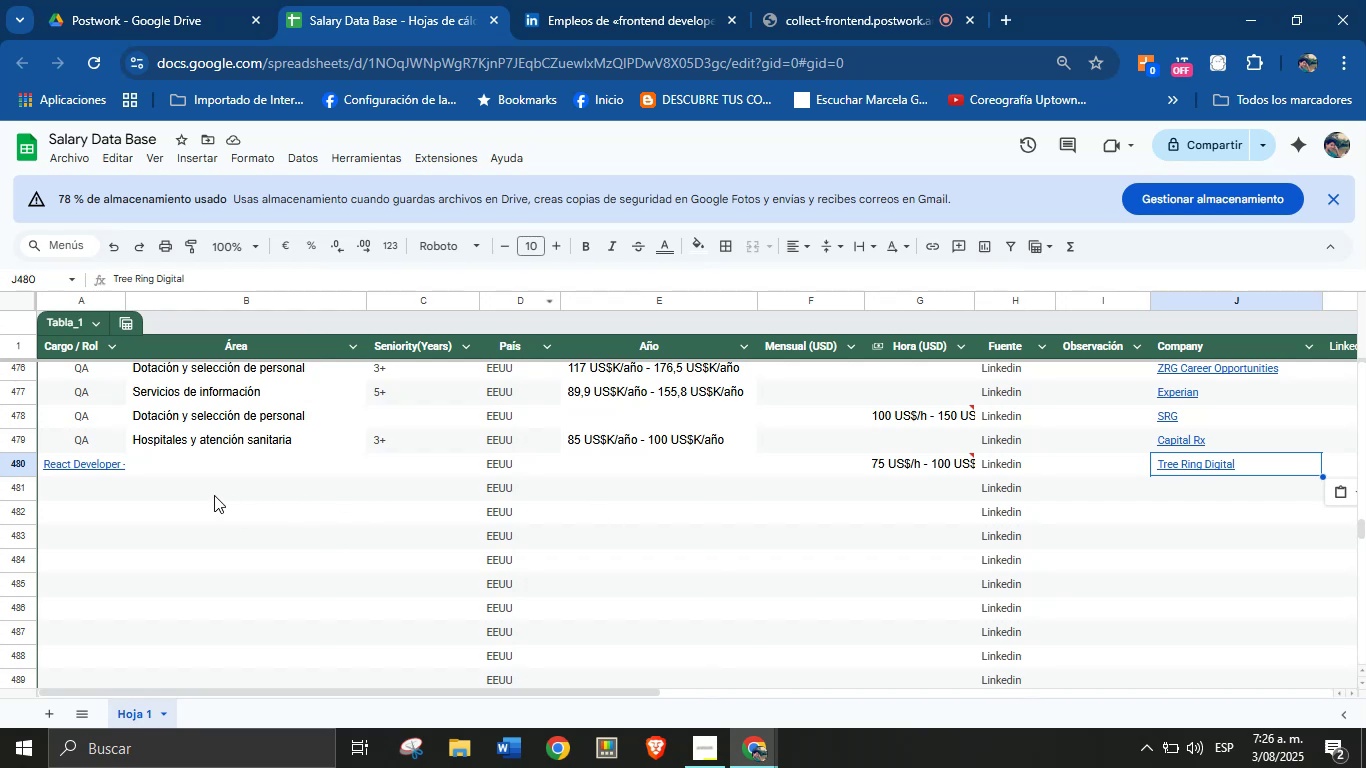 
left_click([181, 470])
 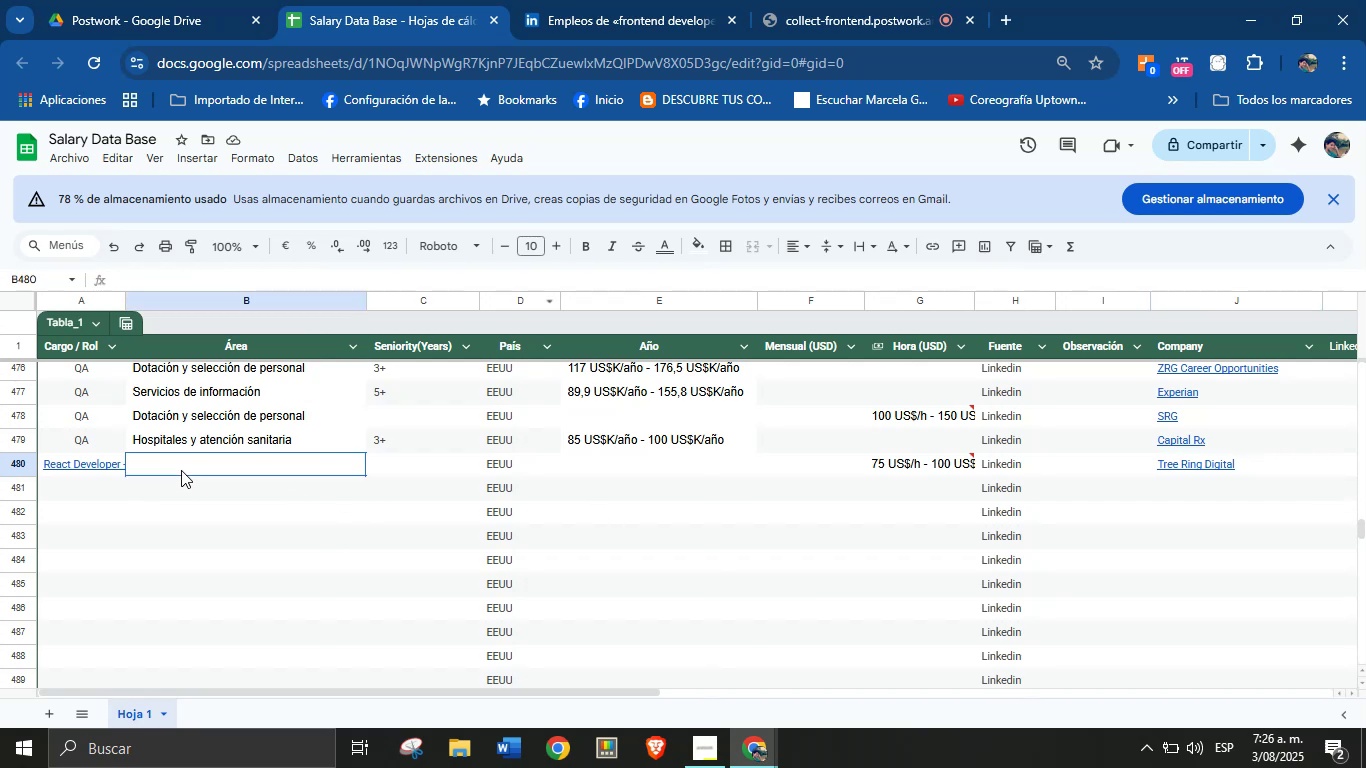 
key(Break)
 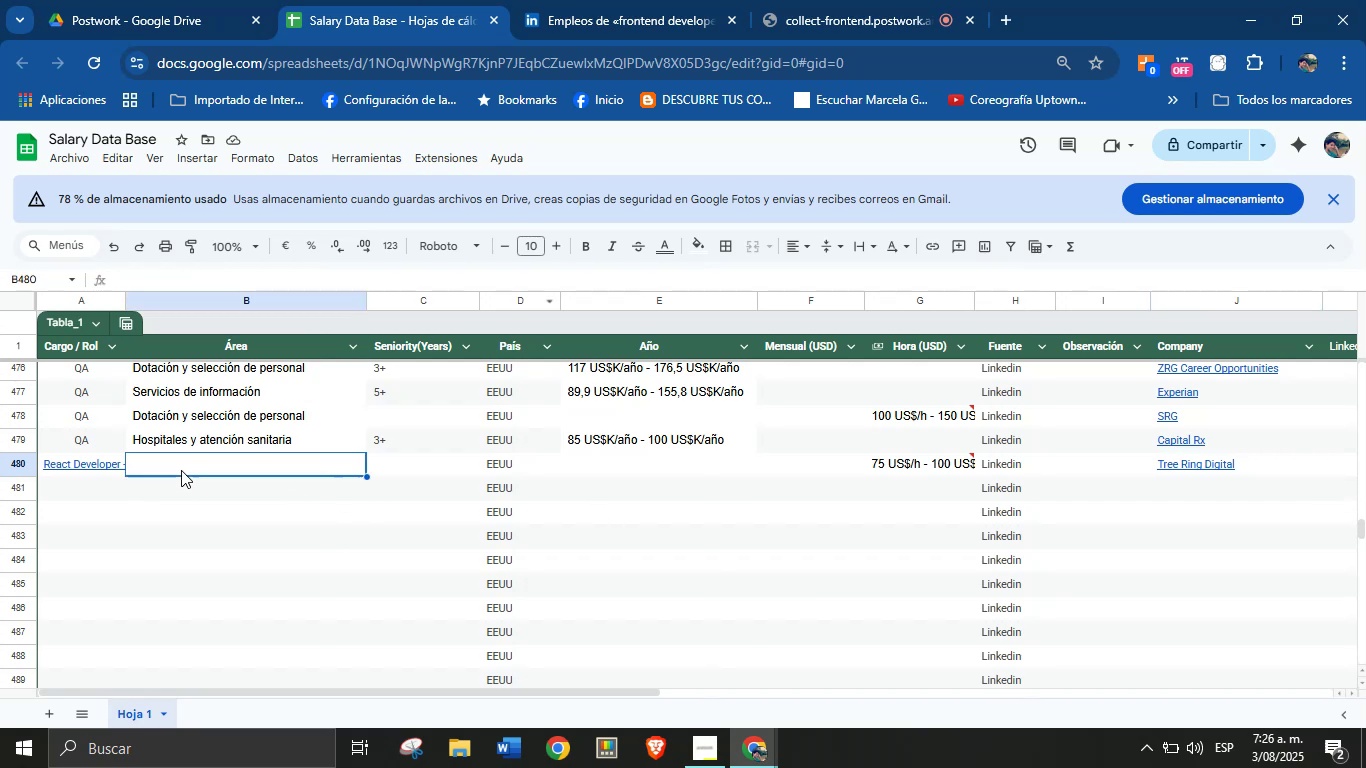 
key(Control+ControlLeft)
 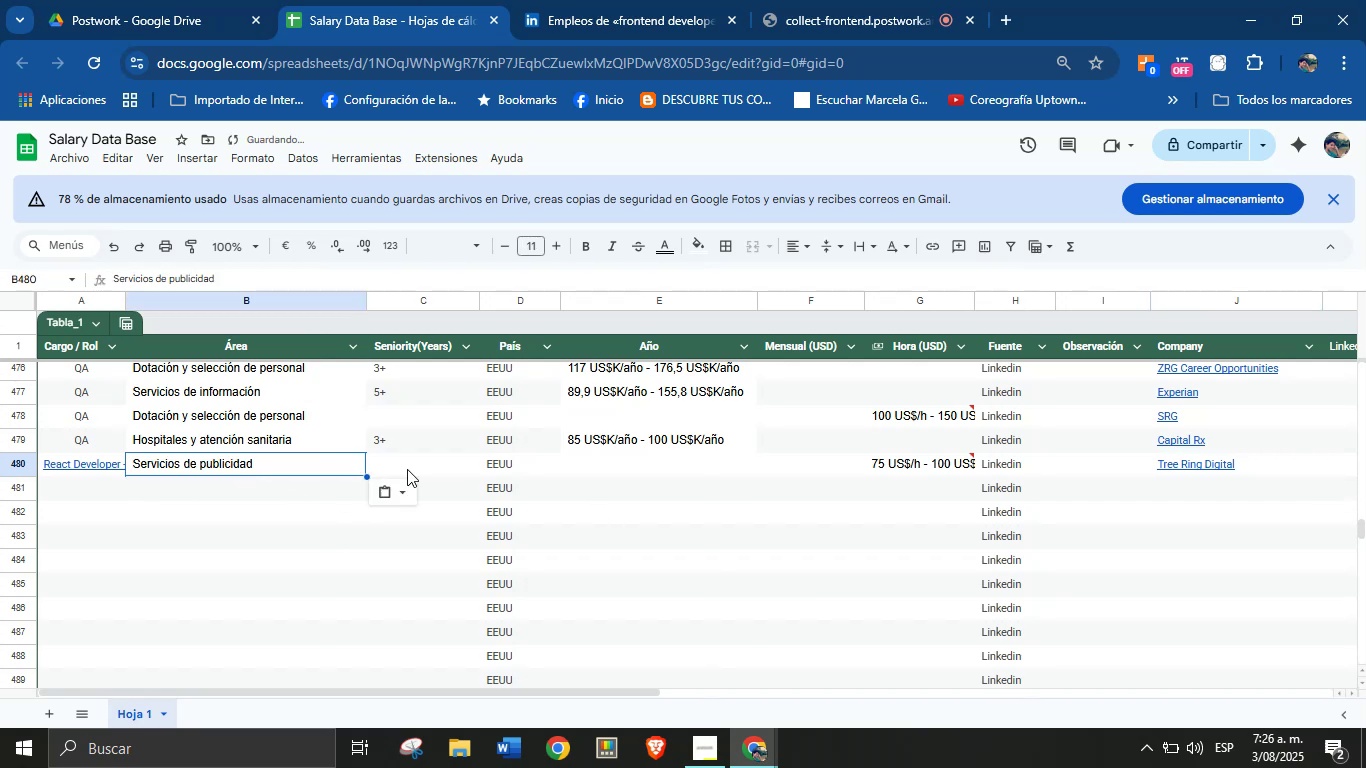 
key(Control+V)
 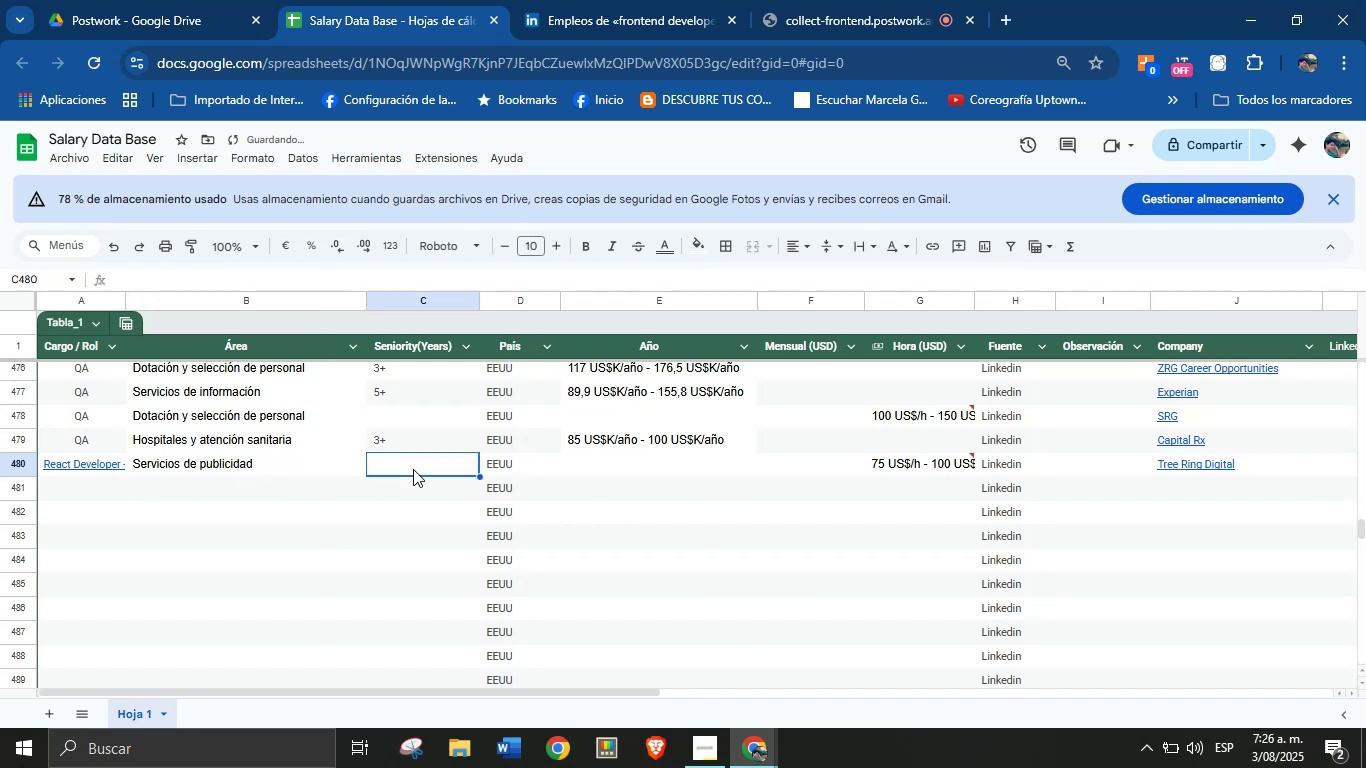 
key(3)
 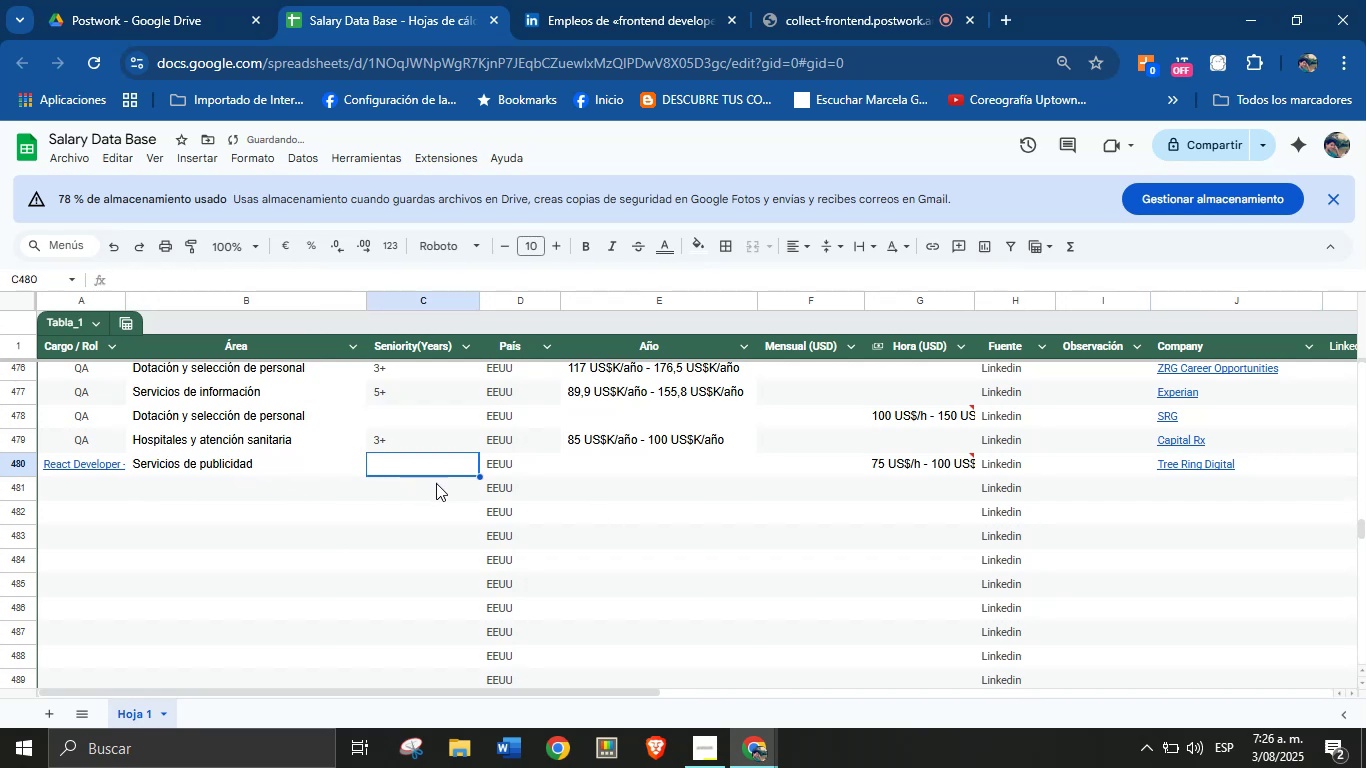 
key(BracketRight)
 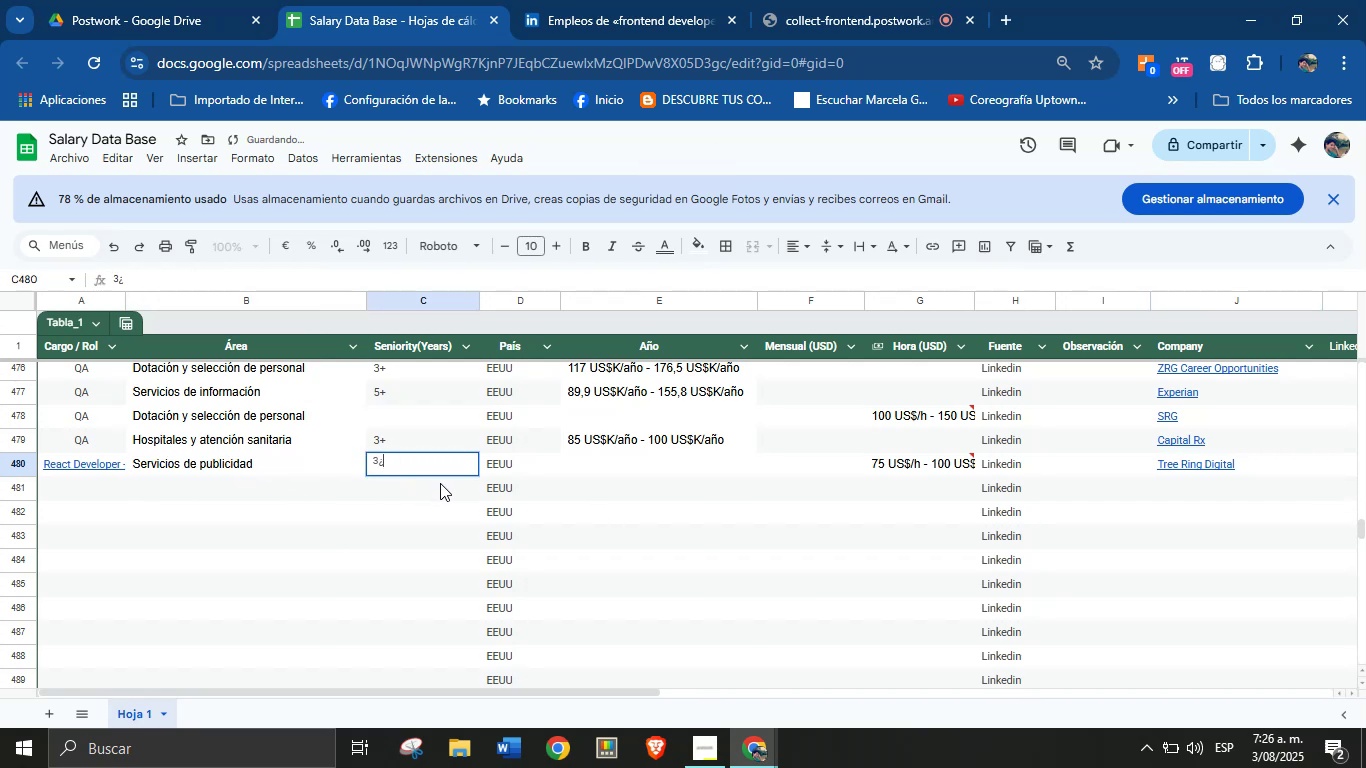 
key(Enter)
 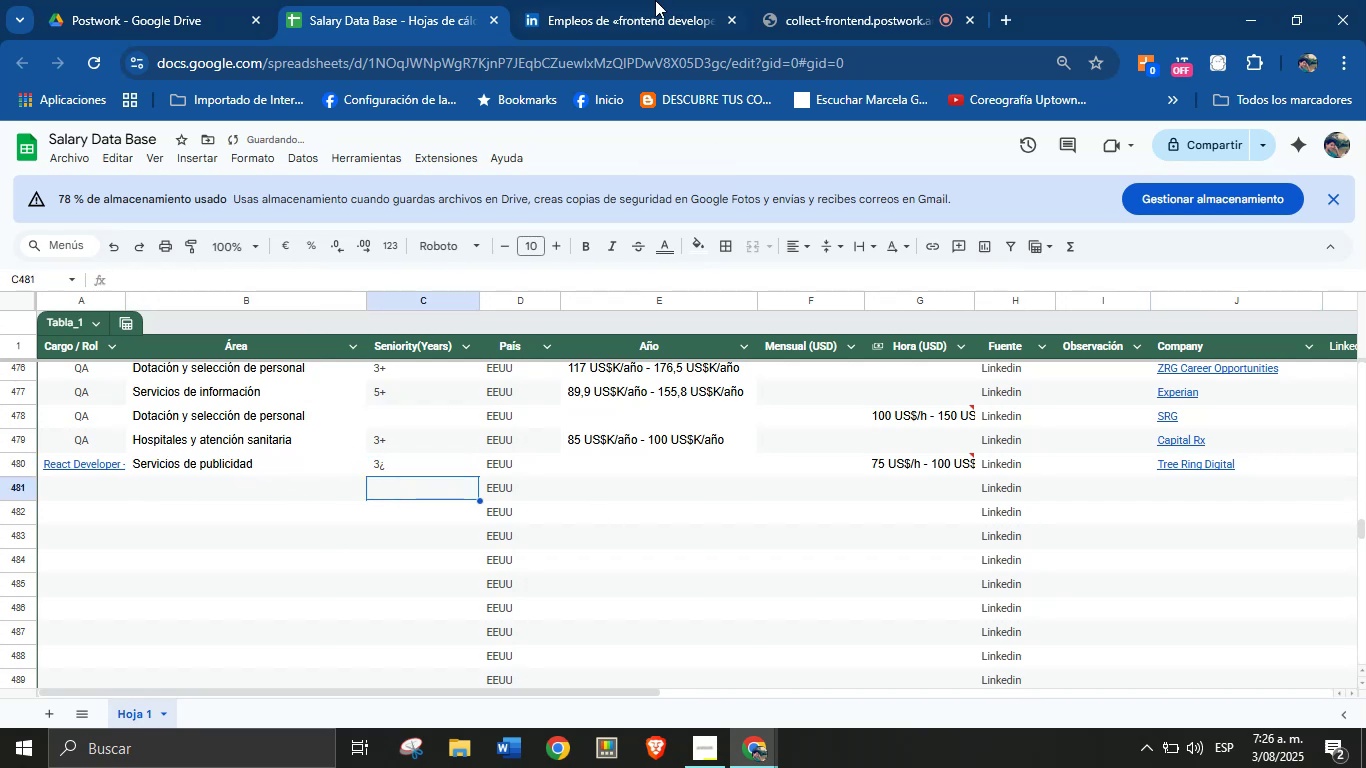 
left_click([823, 0])
 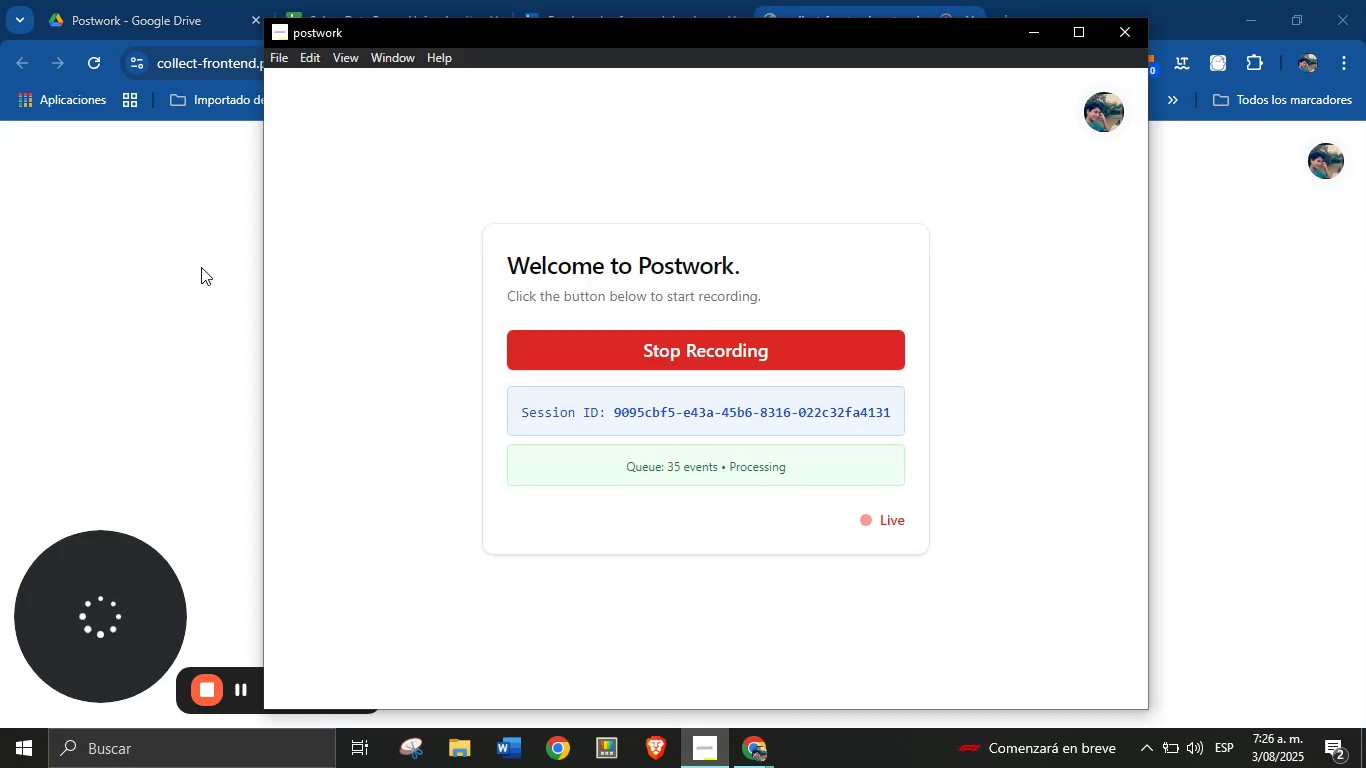 
double_click([390, 0])
 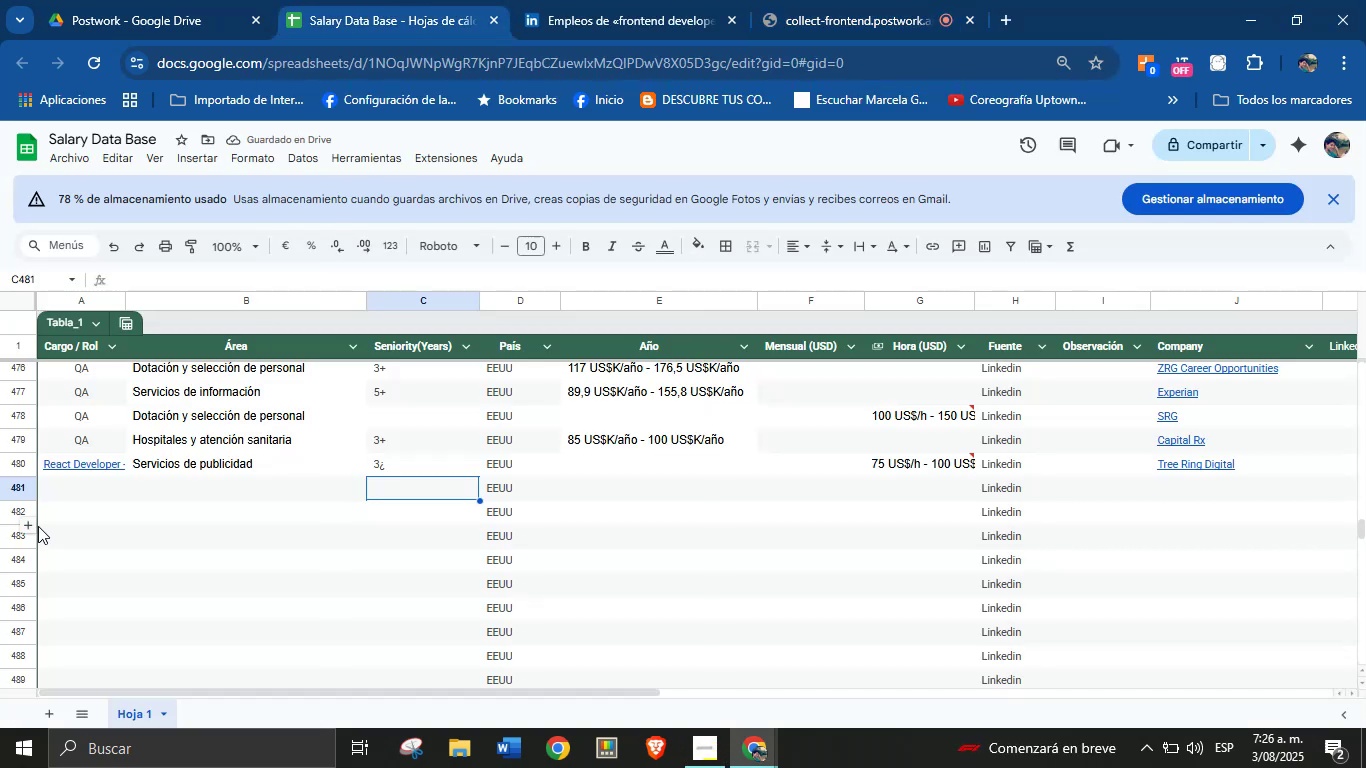 
left_click([74, 482])
 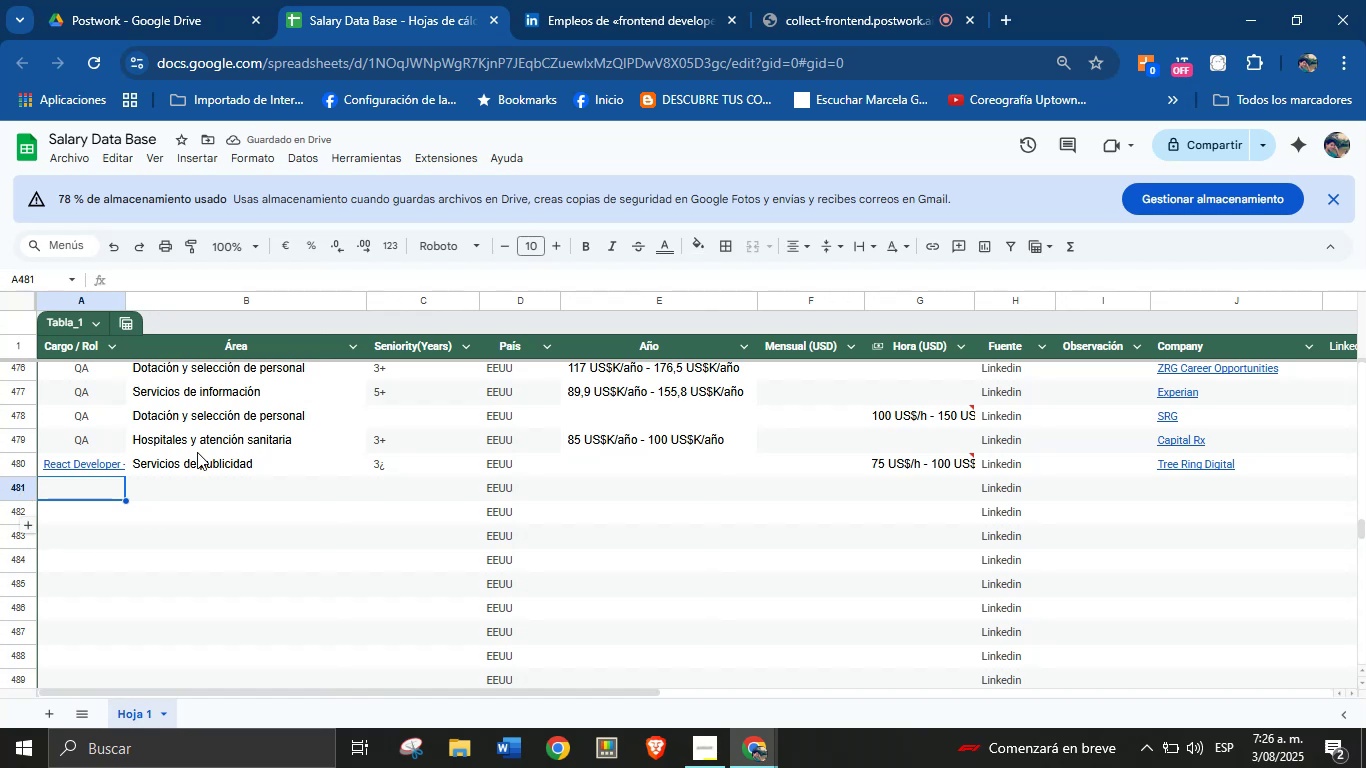 
left_click([594, 0])
 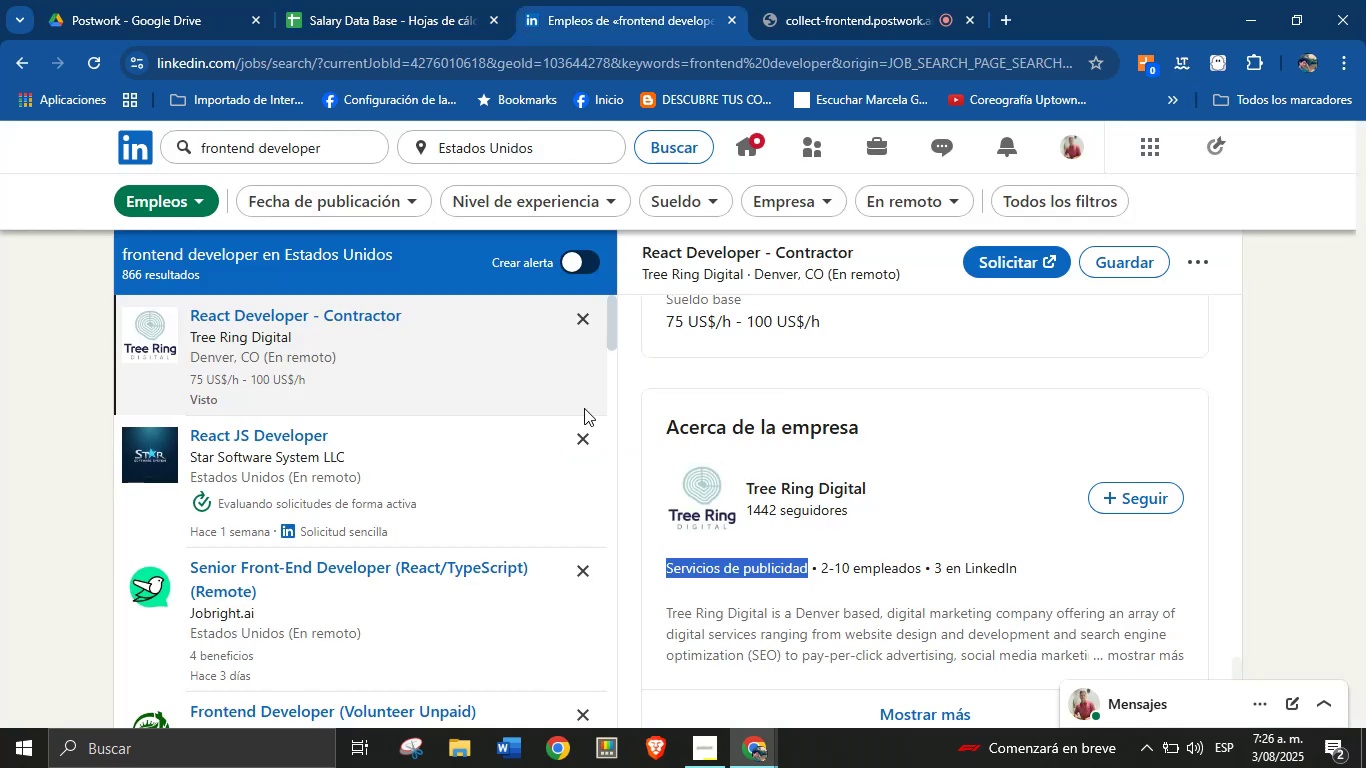 
scroll: coordinate [398, 512], scroll_direction: down, amount: 3.0
 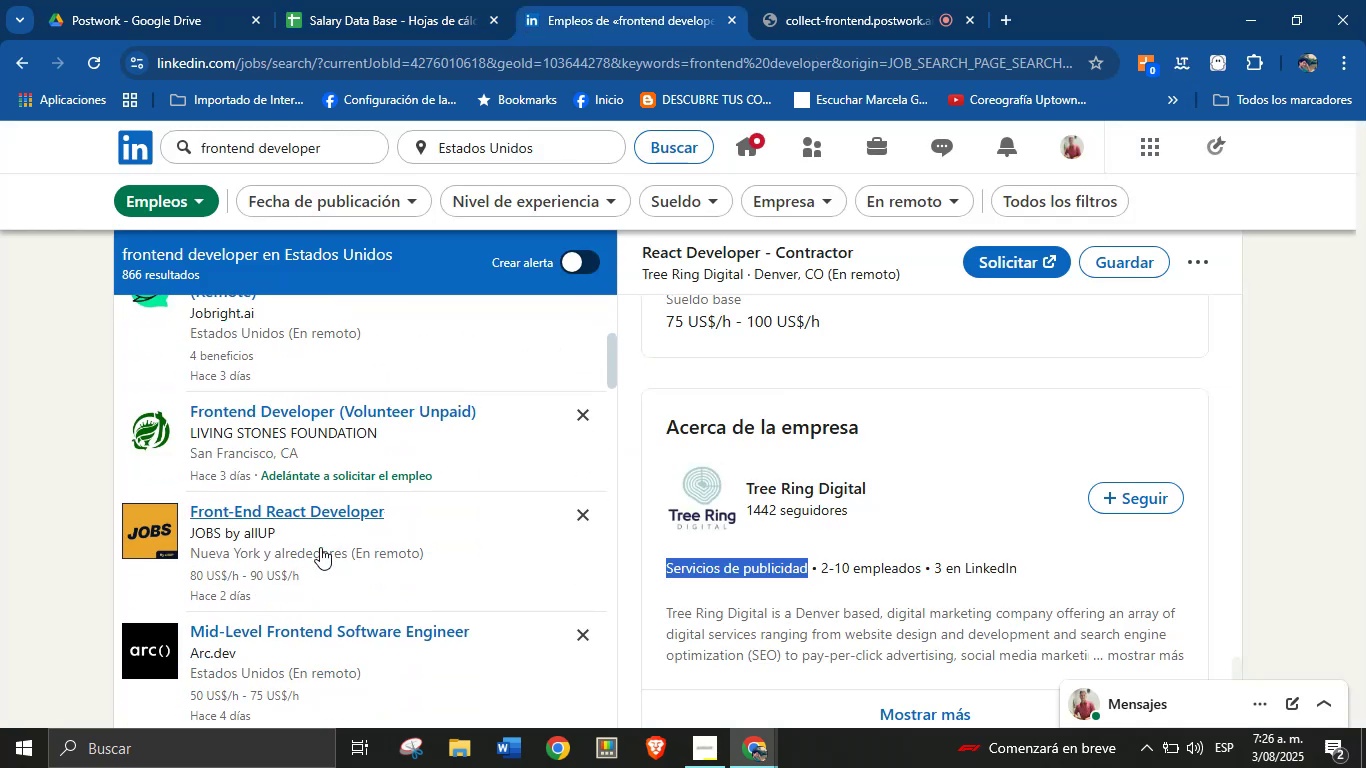 
left_click([309, 550])
 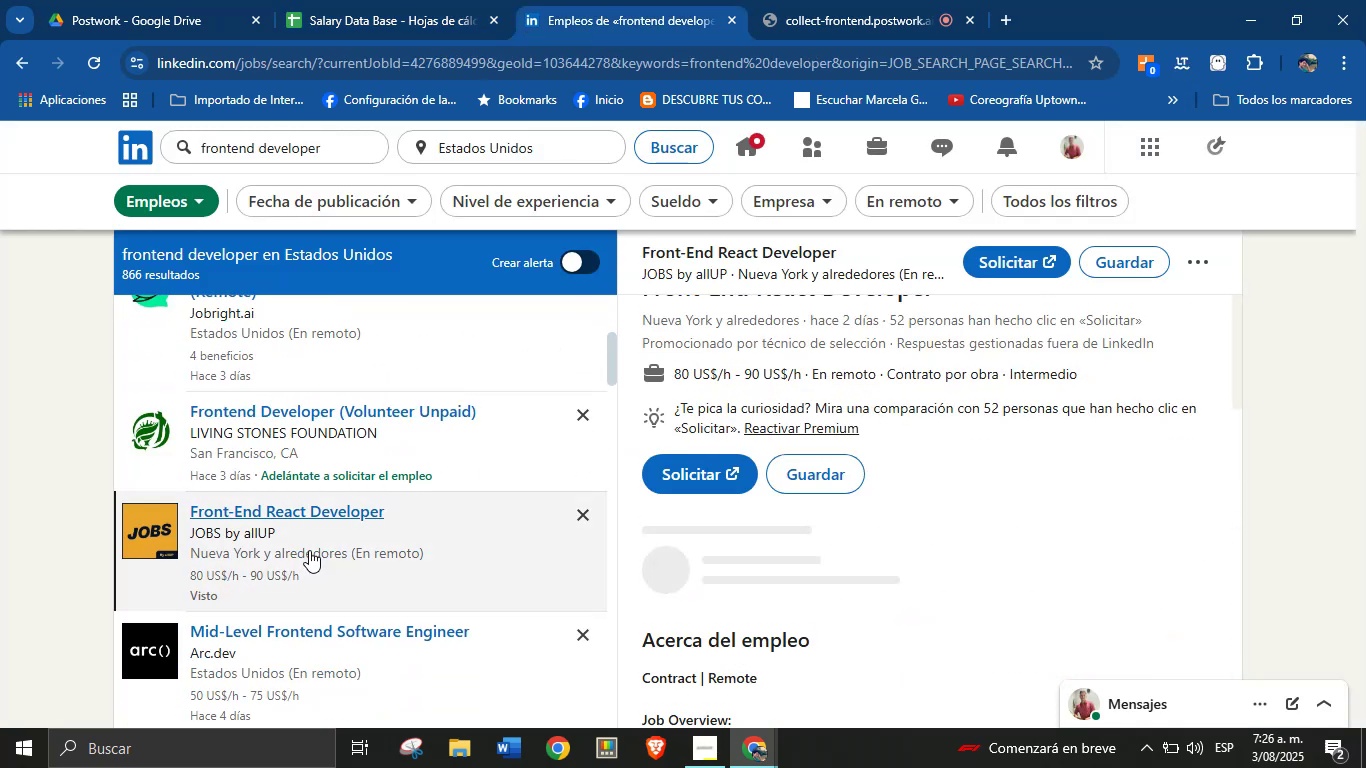 
scroll: coordinate [836, 393], scroll_direction: up, amount: 1.0
 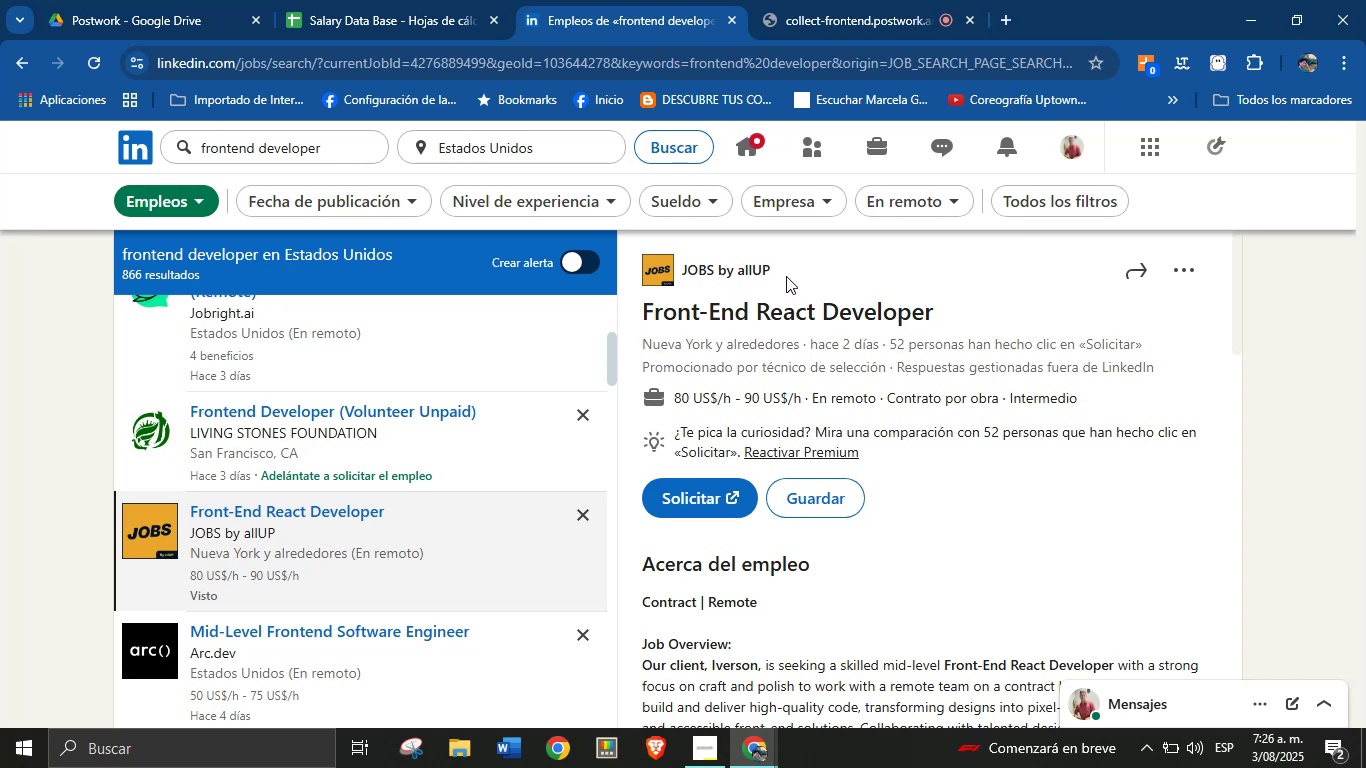 
left_click_drag(start_coordinate=[946, 323], to_coordinate=[630, 313])
 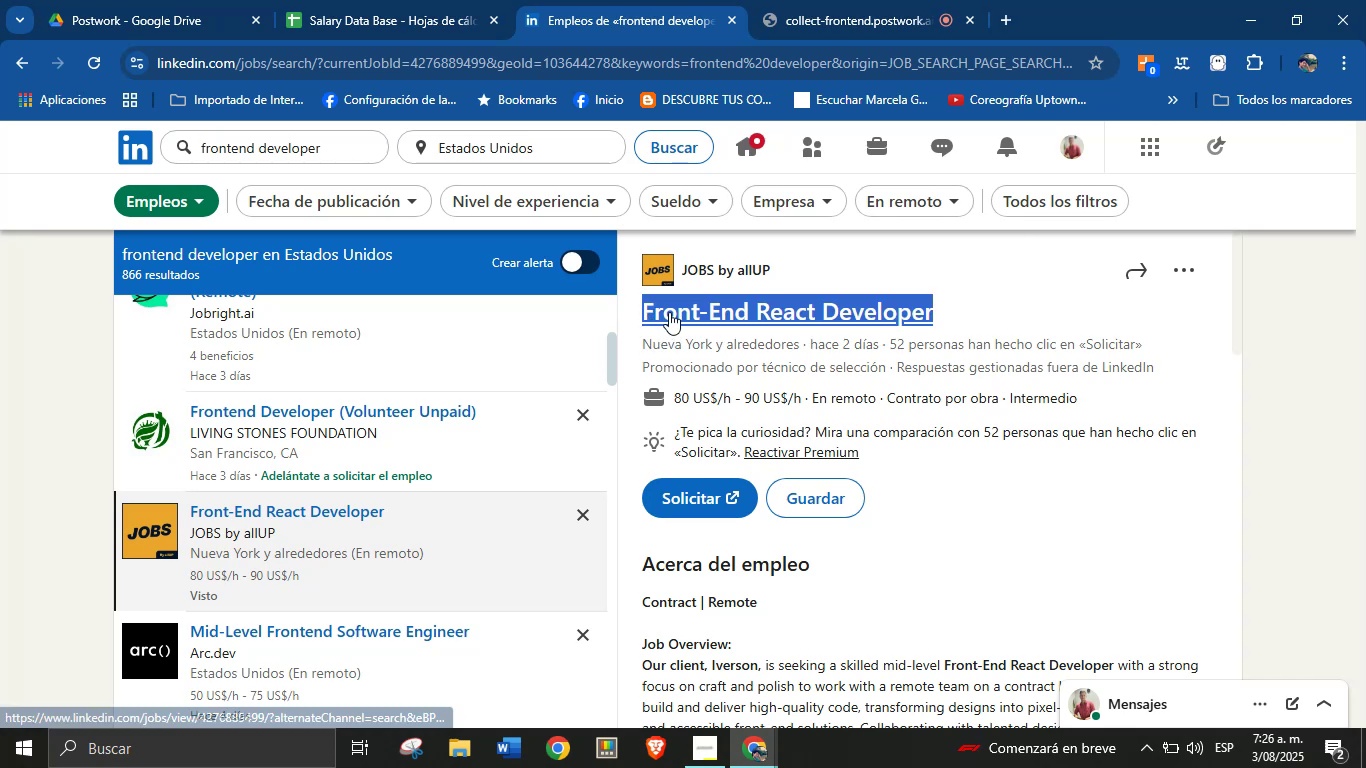 
key(Alt+AltLeft)
 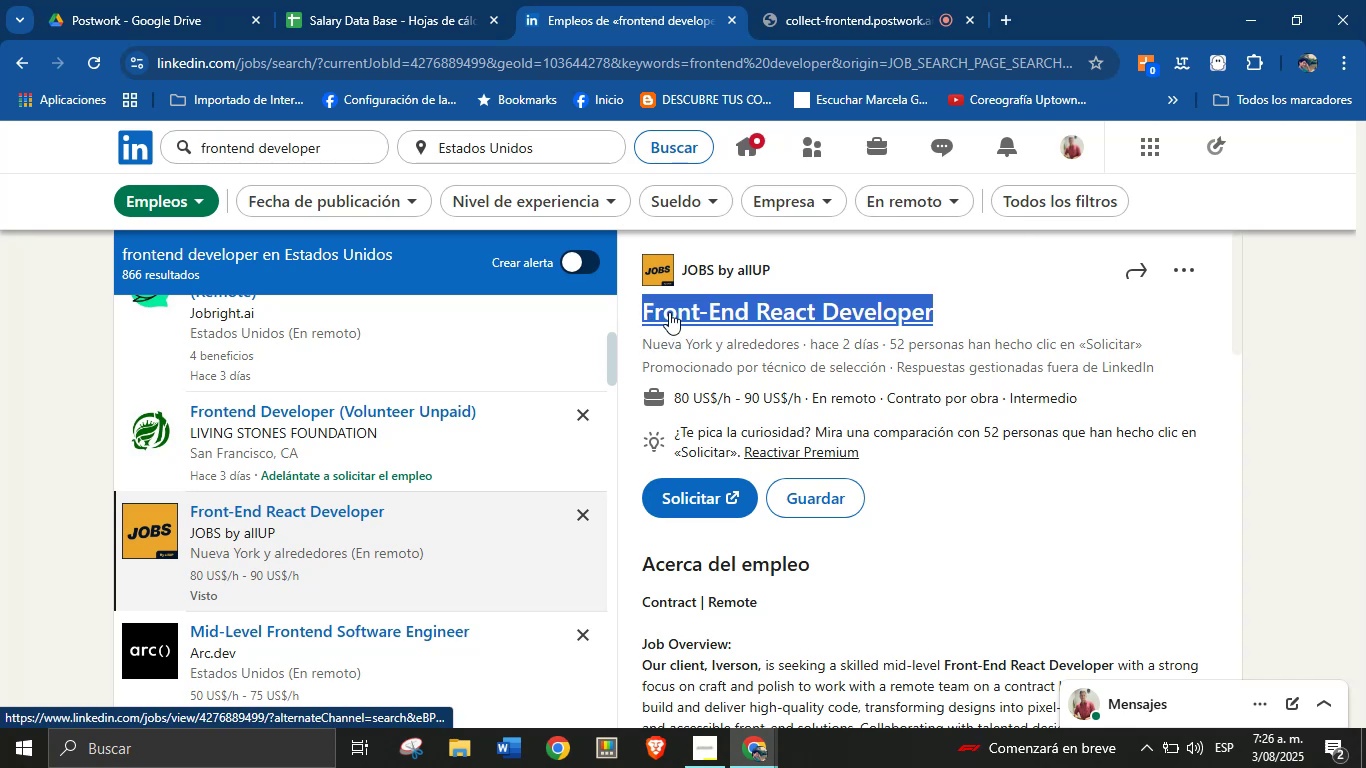 
key(Alt+Control+ControlLeft)
 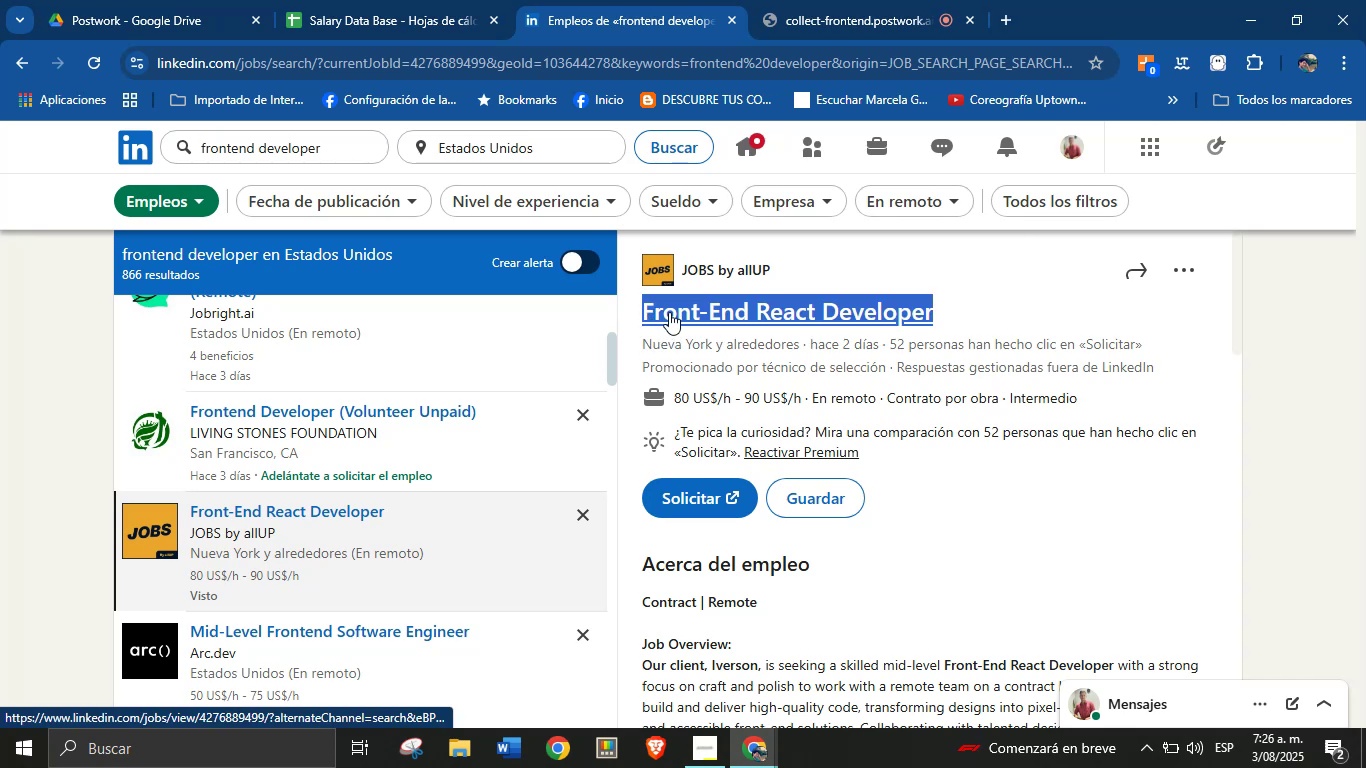 
key(Alt+Control+C)
 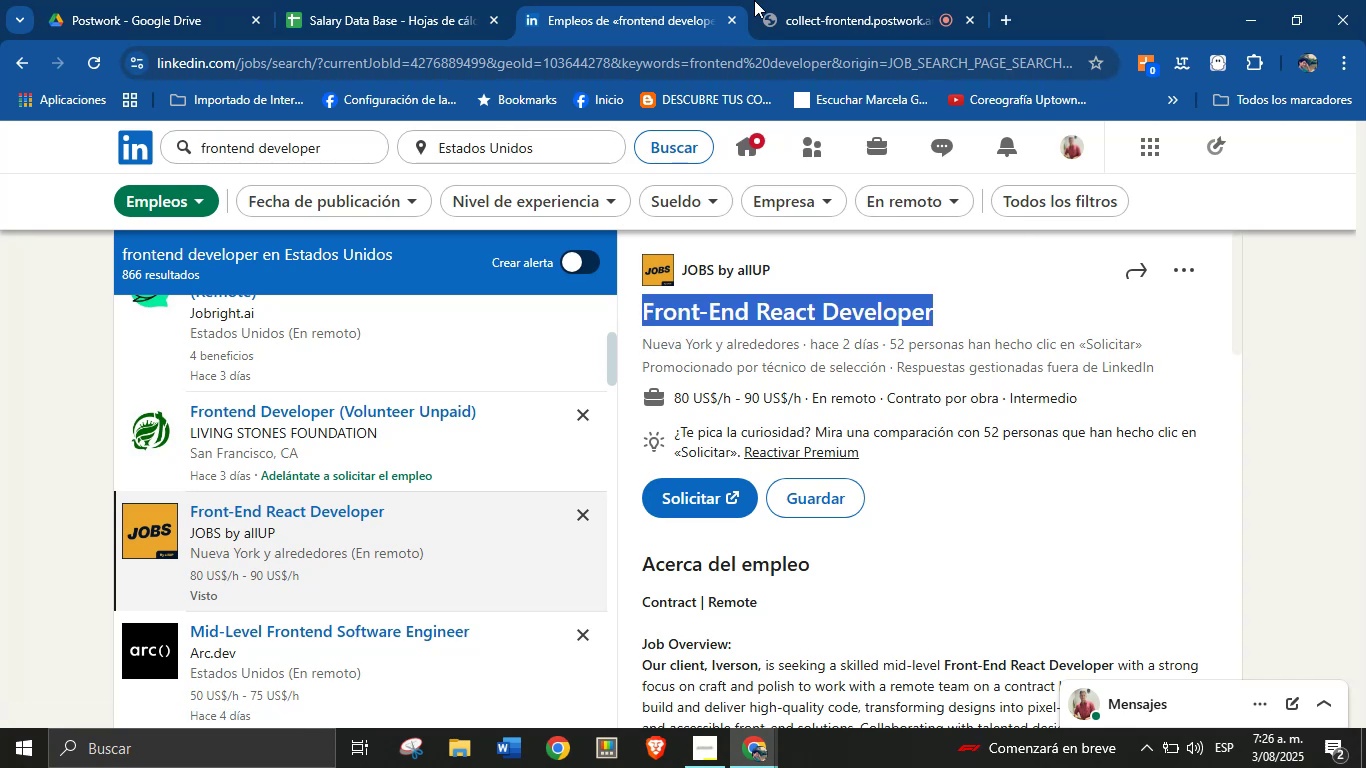 
left_click([388, 0])
 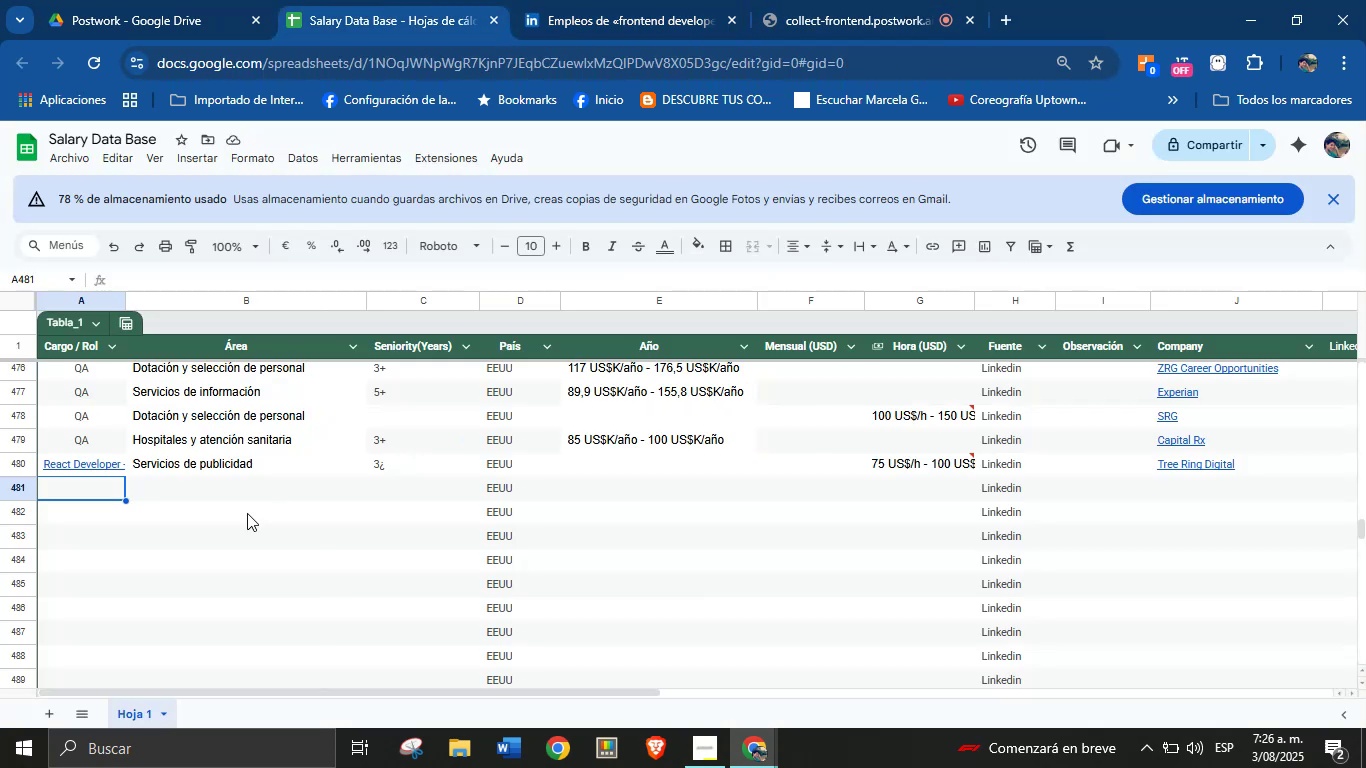 
key(Control+ControlLeft)
 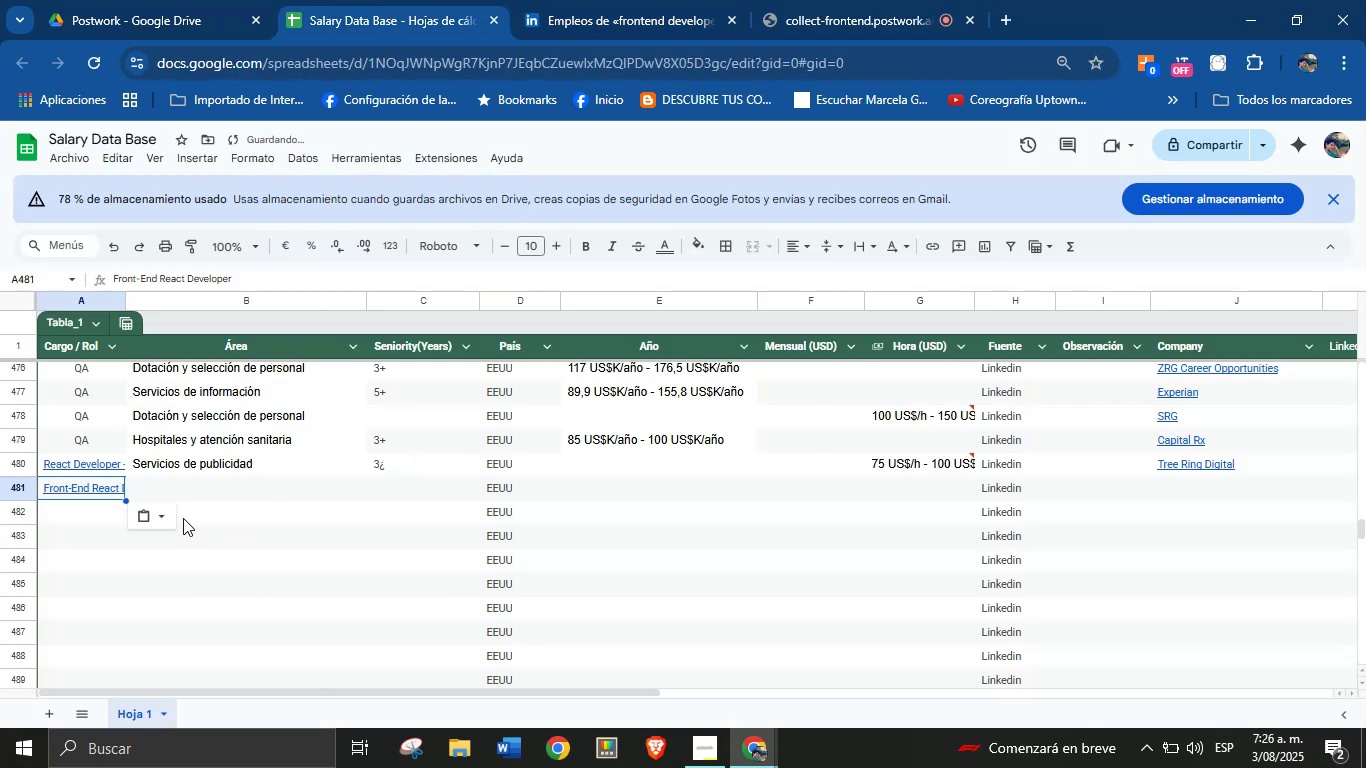 
key(Break)
 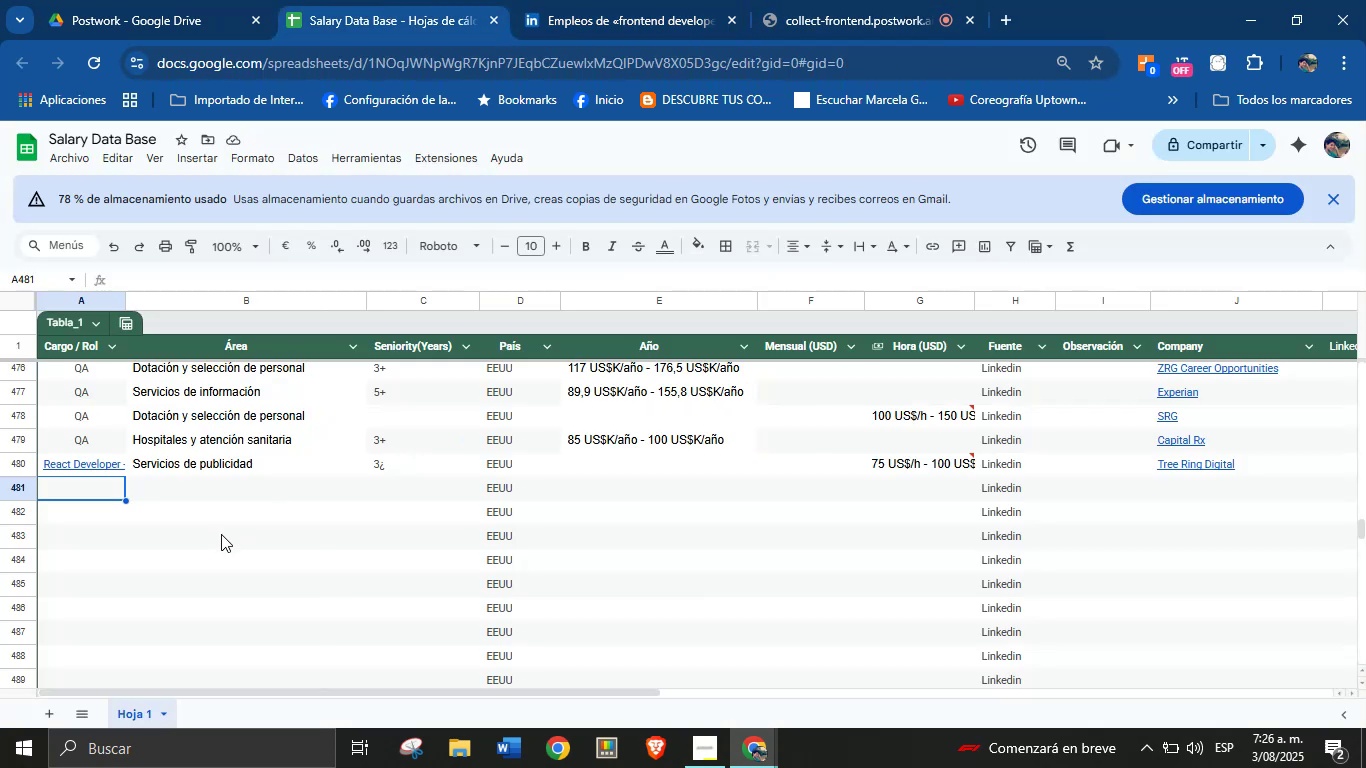 
key(Control+V)
 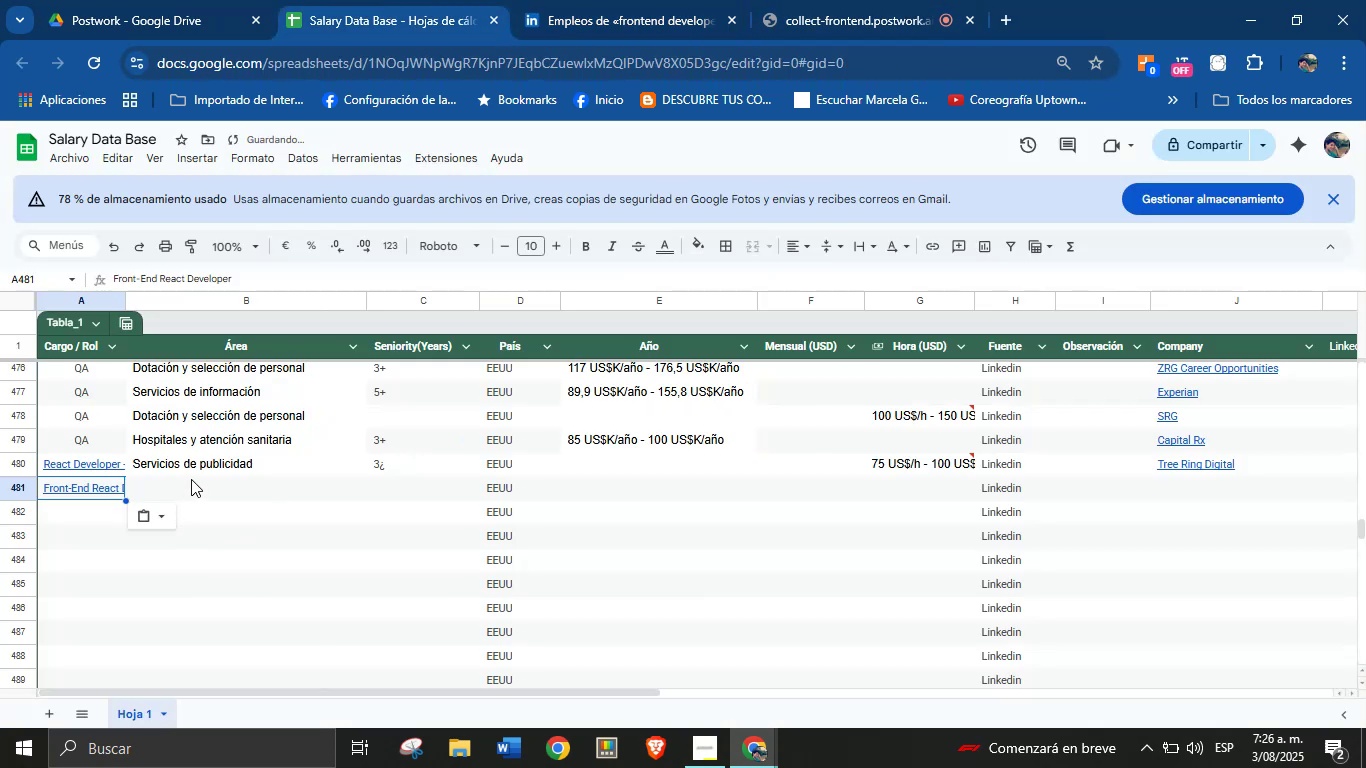 
left_click([190, 491])
 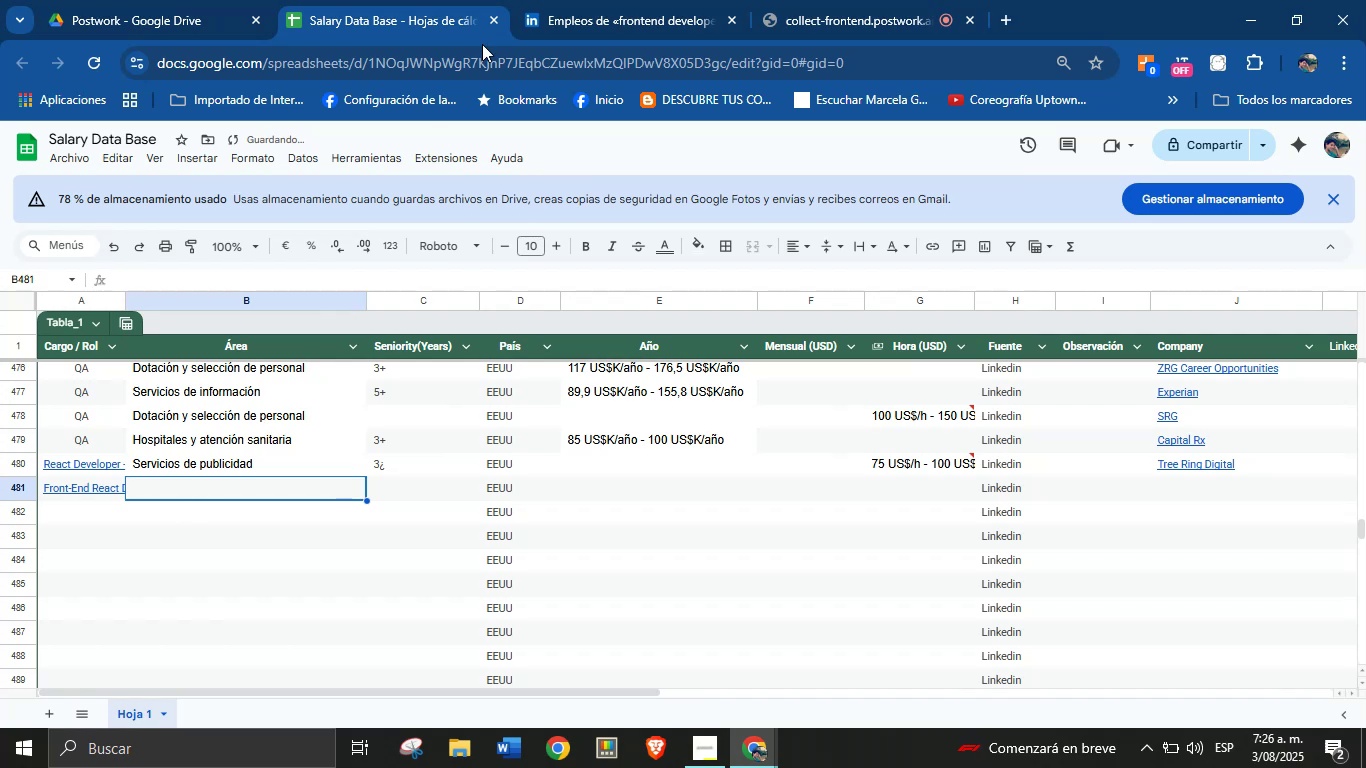 
left_click([630, 0])
 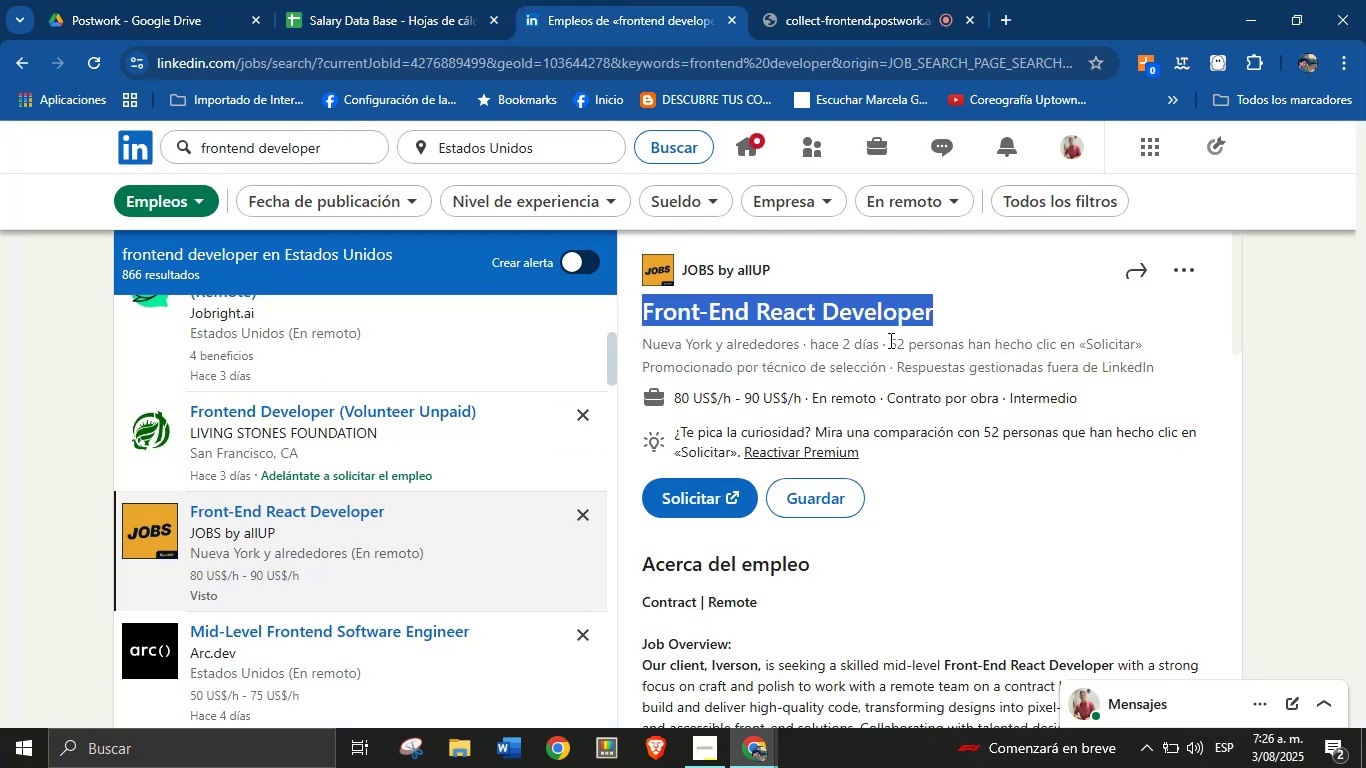 
left_click([920, 357])
 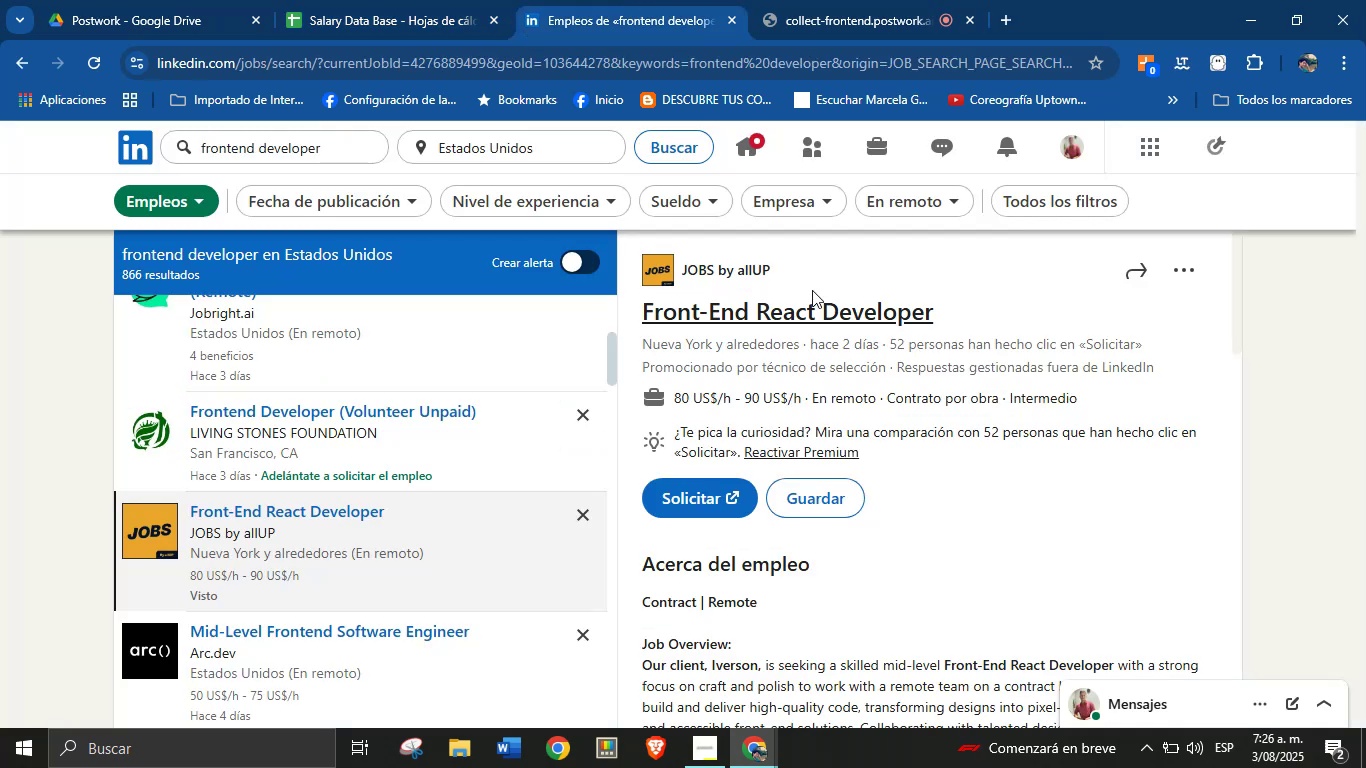 
left_click_drag(start_coordinate=[802, 266], to_coordinate=[666, 275])
 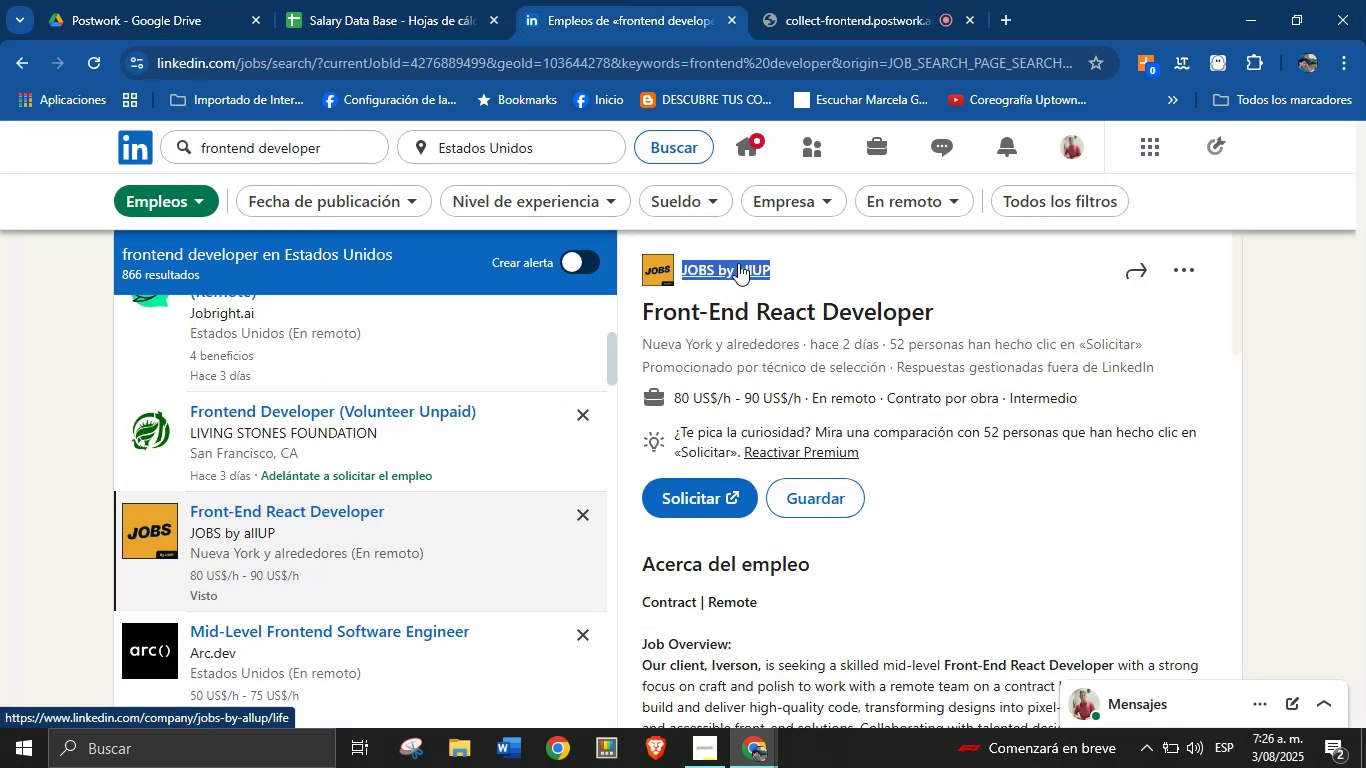 
key(Alt+Control+ControlLeft)
 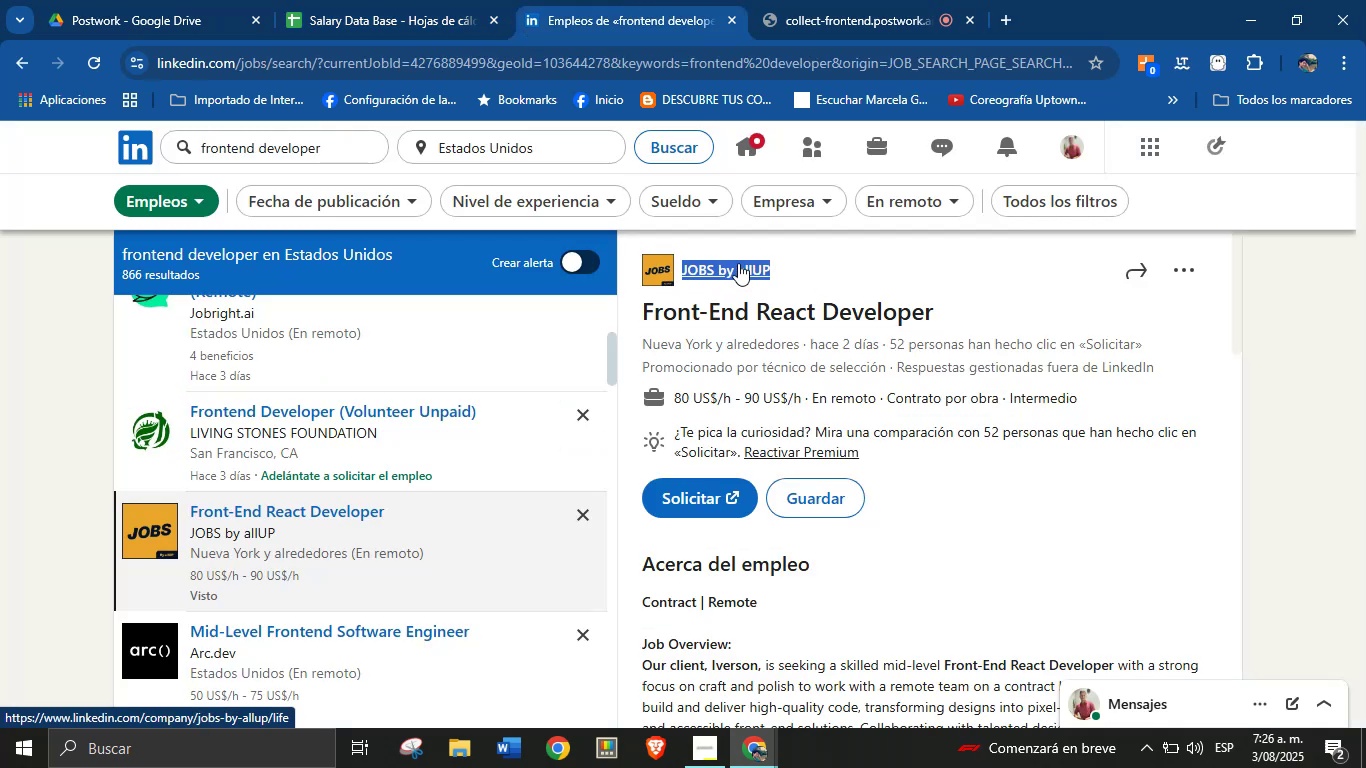 
key(Alt+AltLeft)
 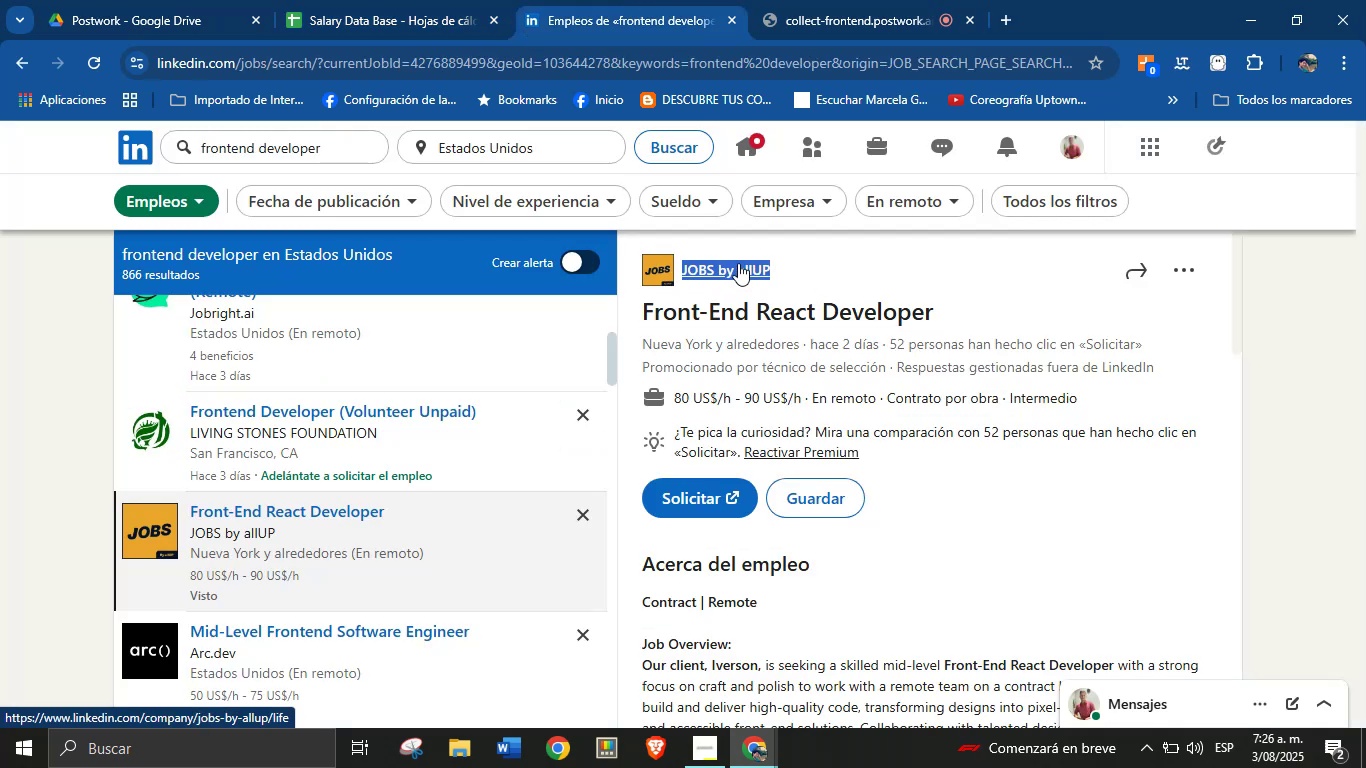 
key(Alt+Control+C)
 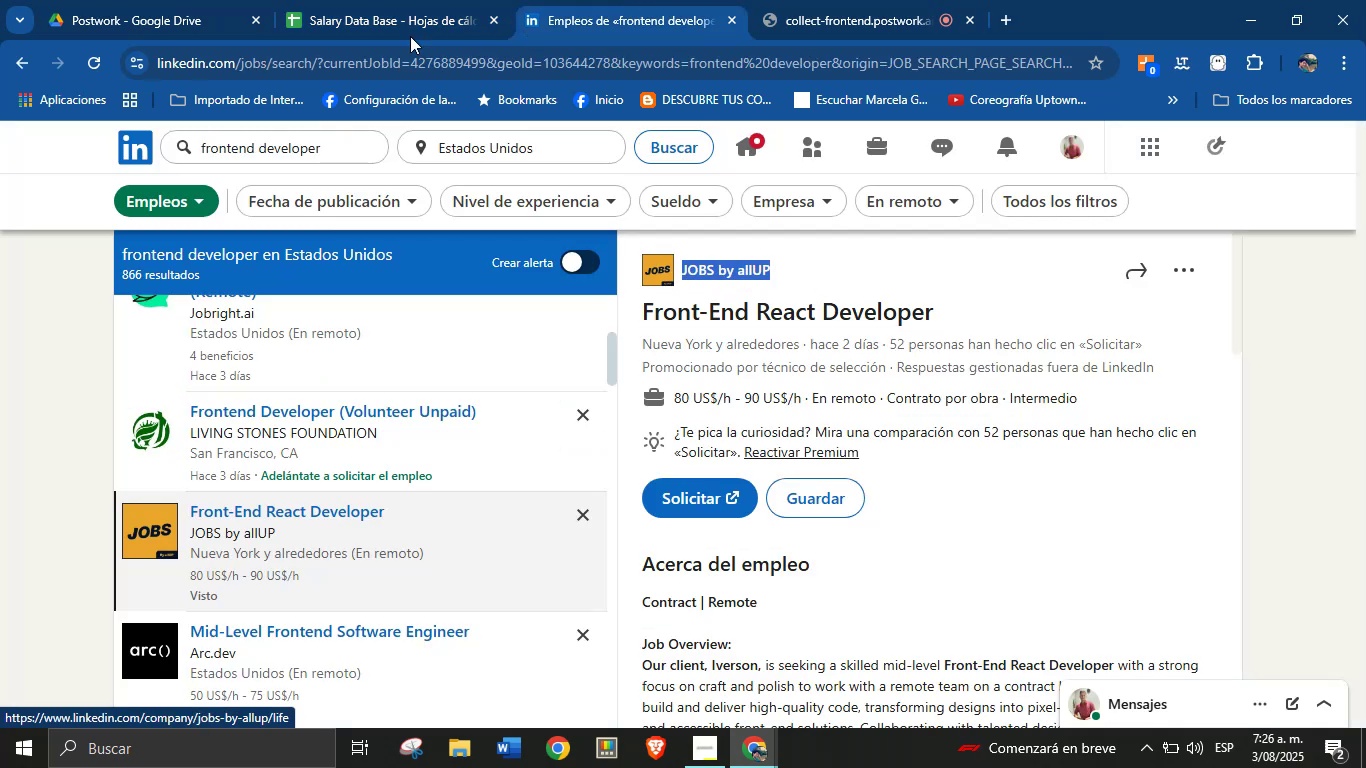 
left_click([389, 0])
 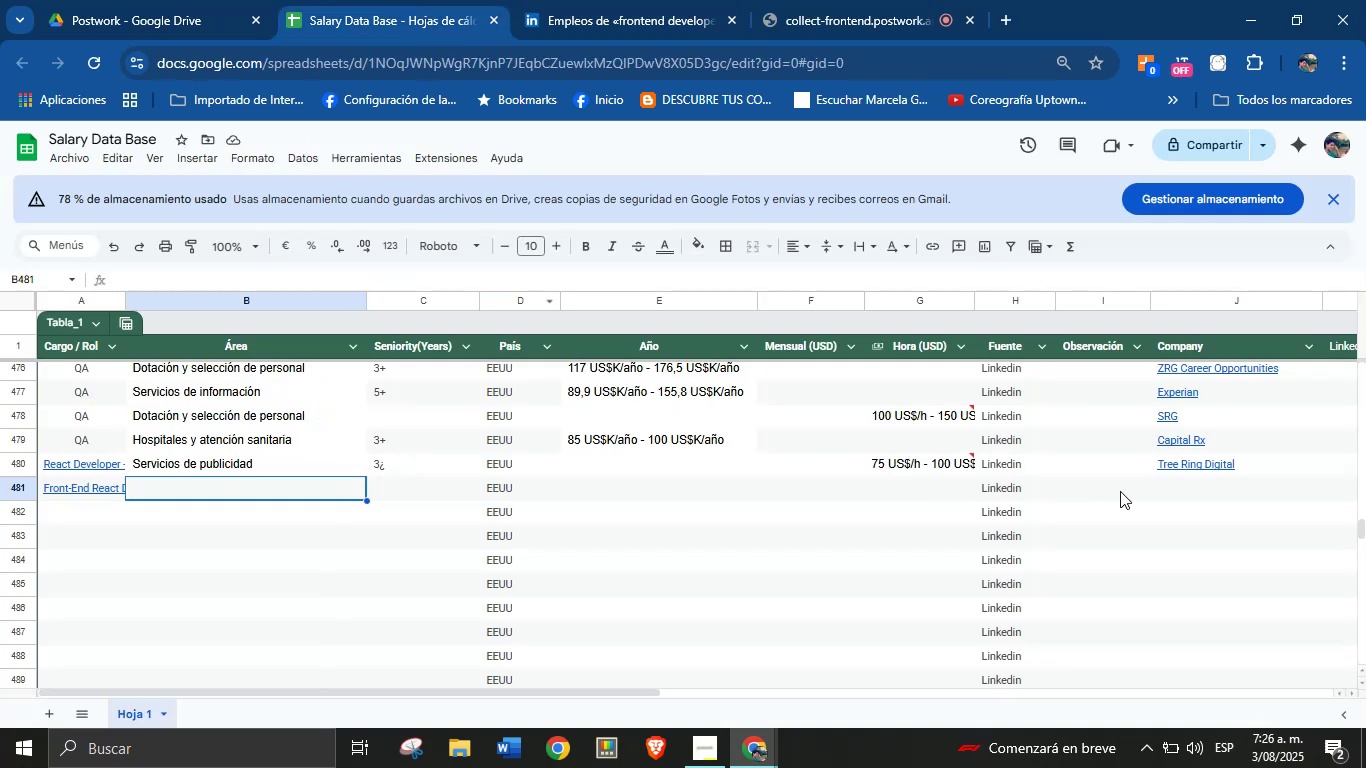 
left_click([1169, 494])
 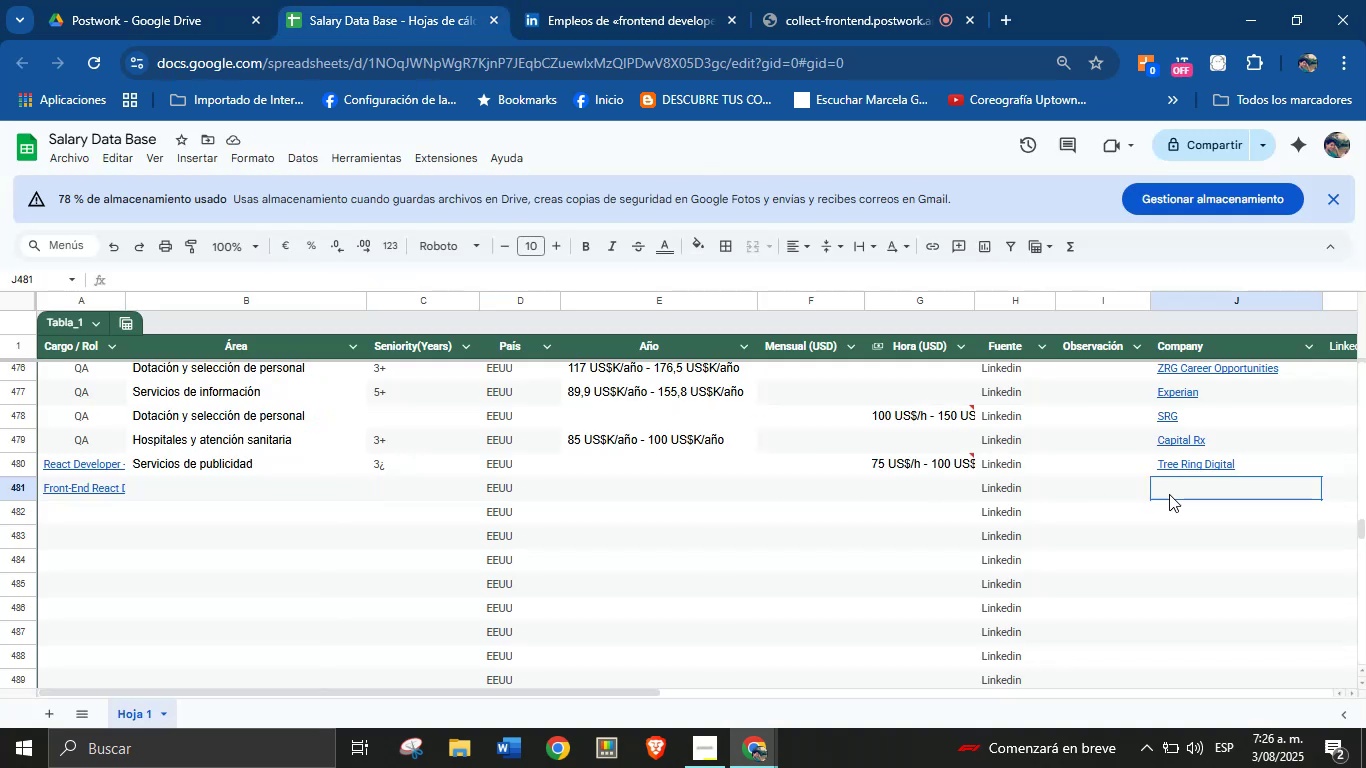 
key(Control+ControlLeft)
 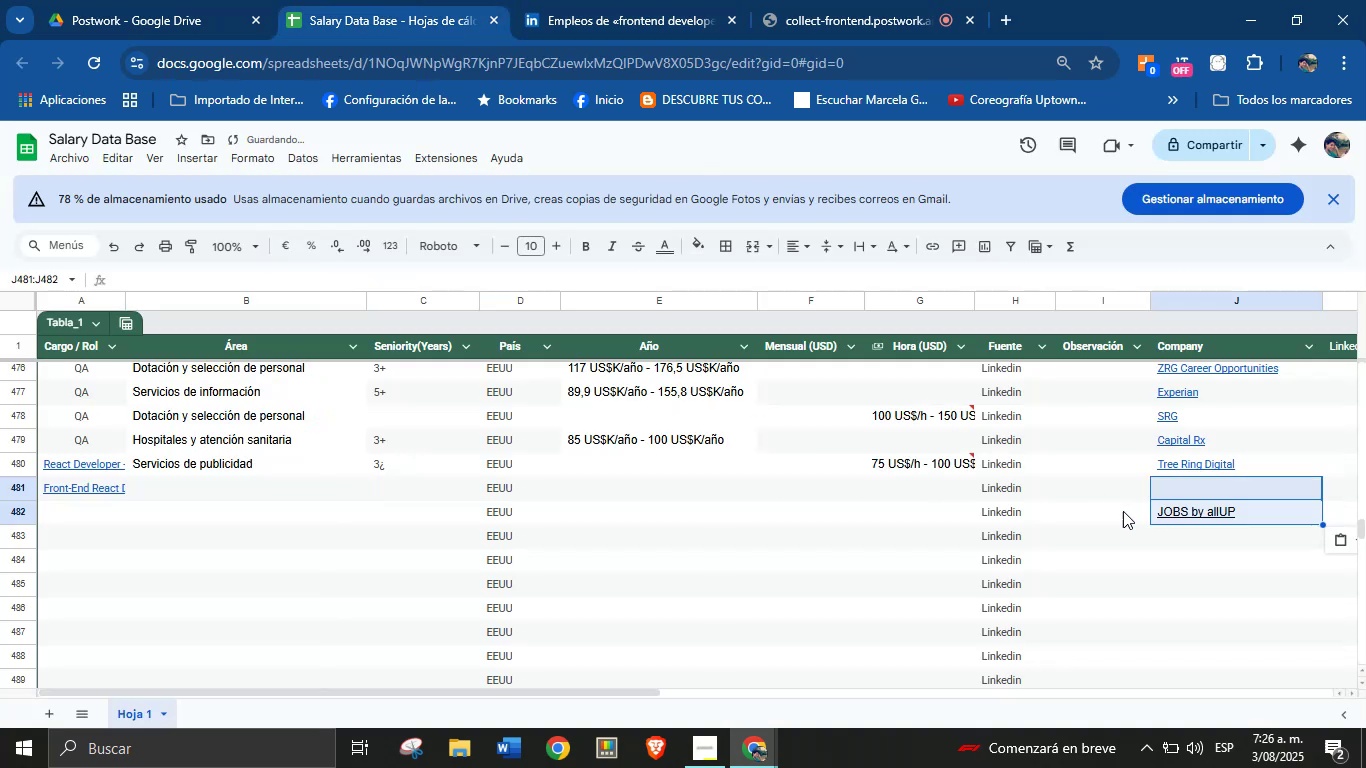 
key(Break)
 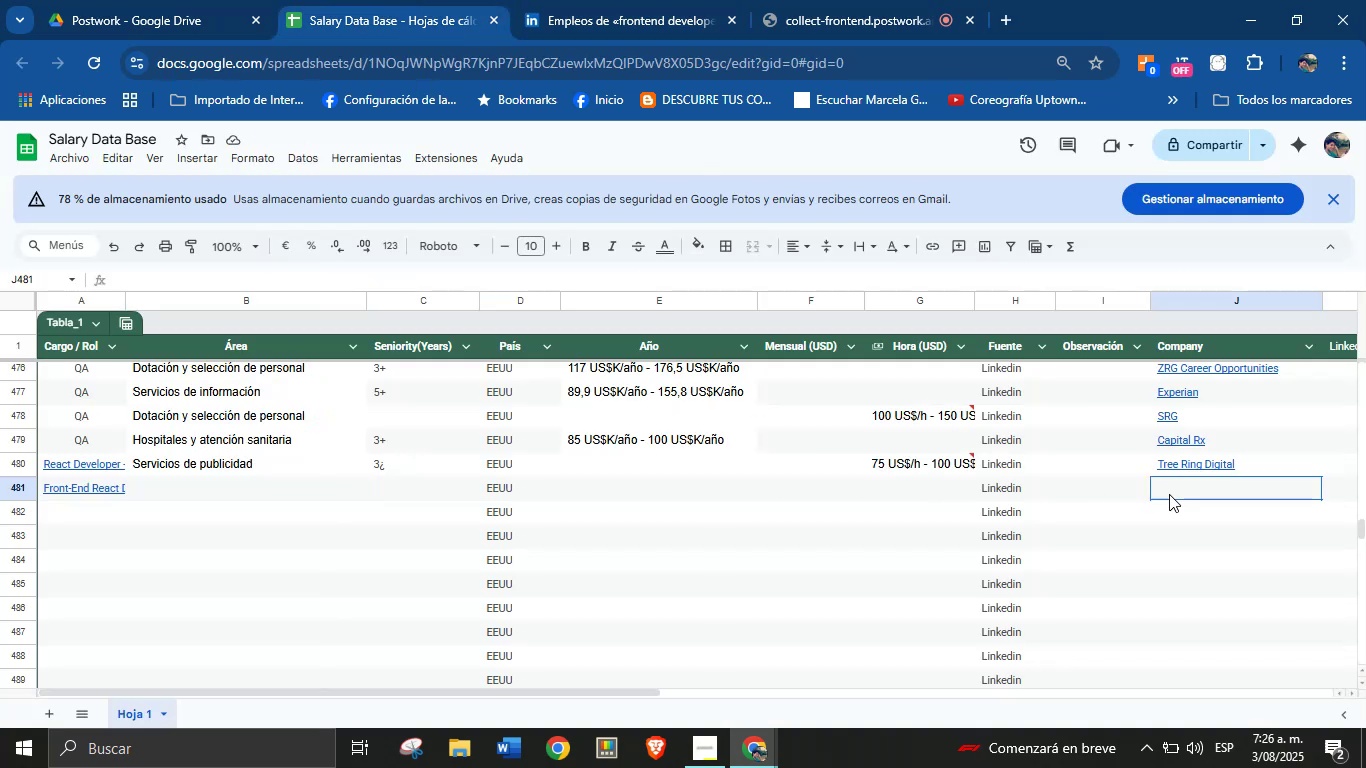 
key(Control+V)
 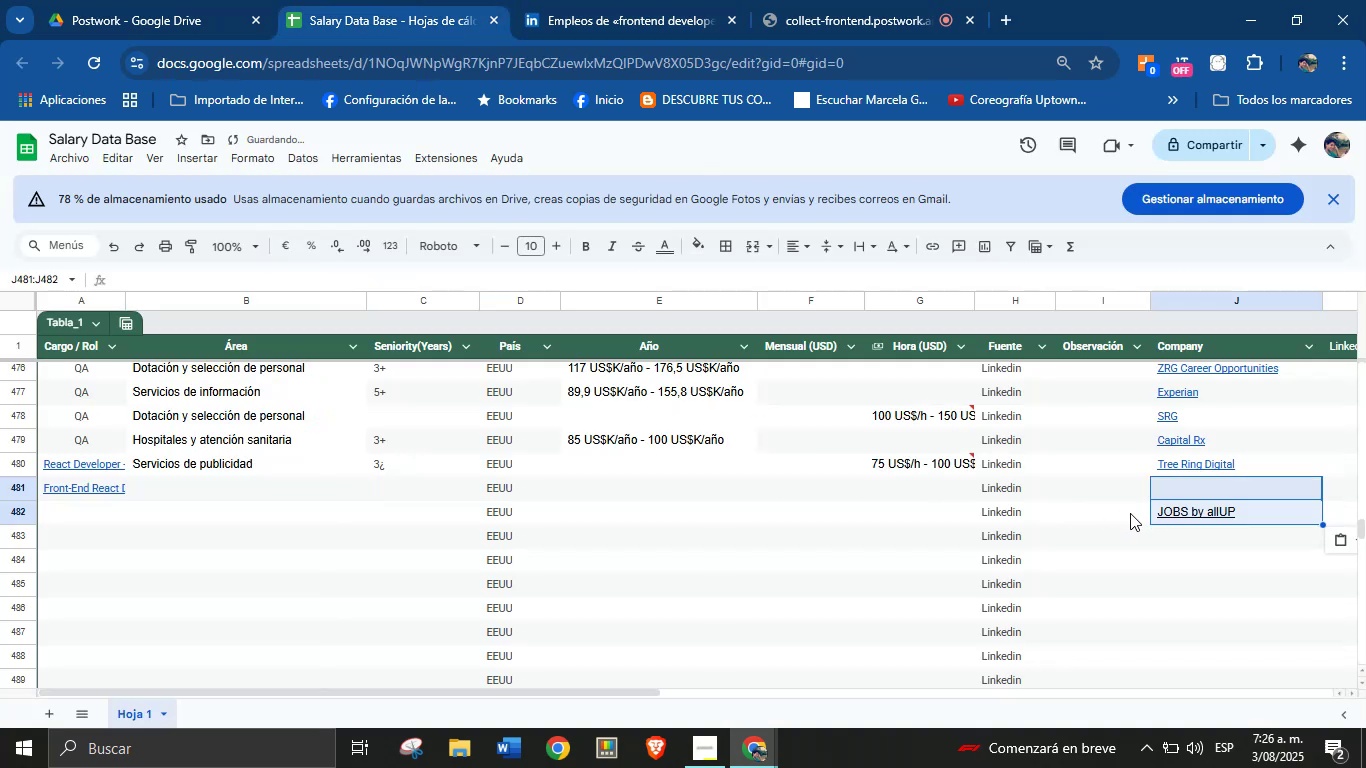 
key(Shift+ShiftLeft)
 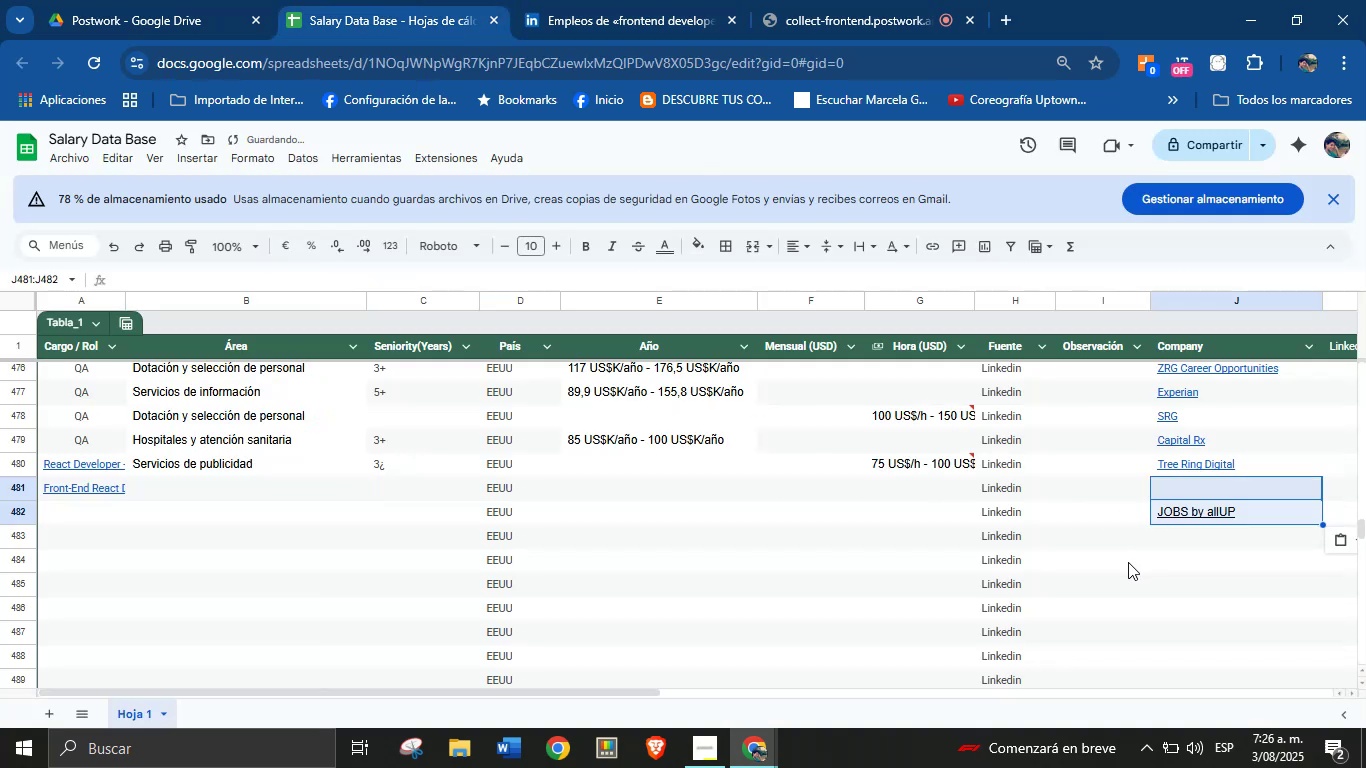 
key(Control+Shift+ControlLeft)
 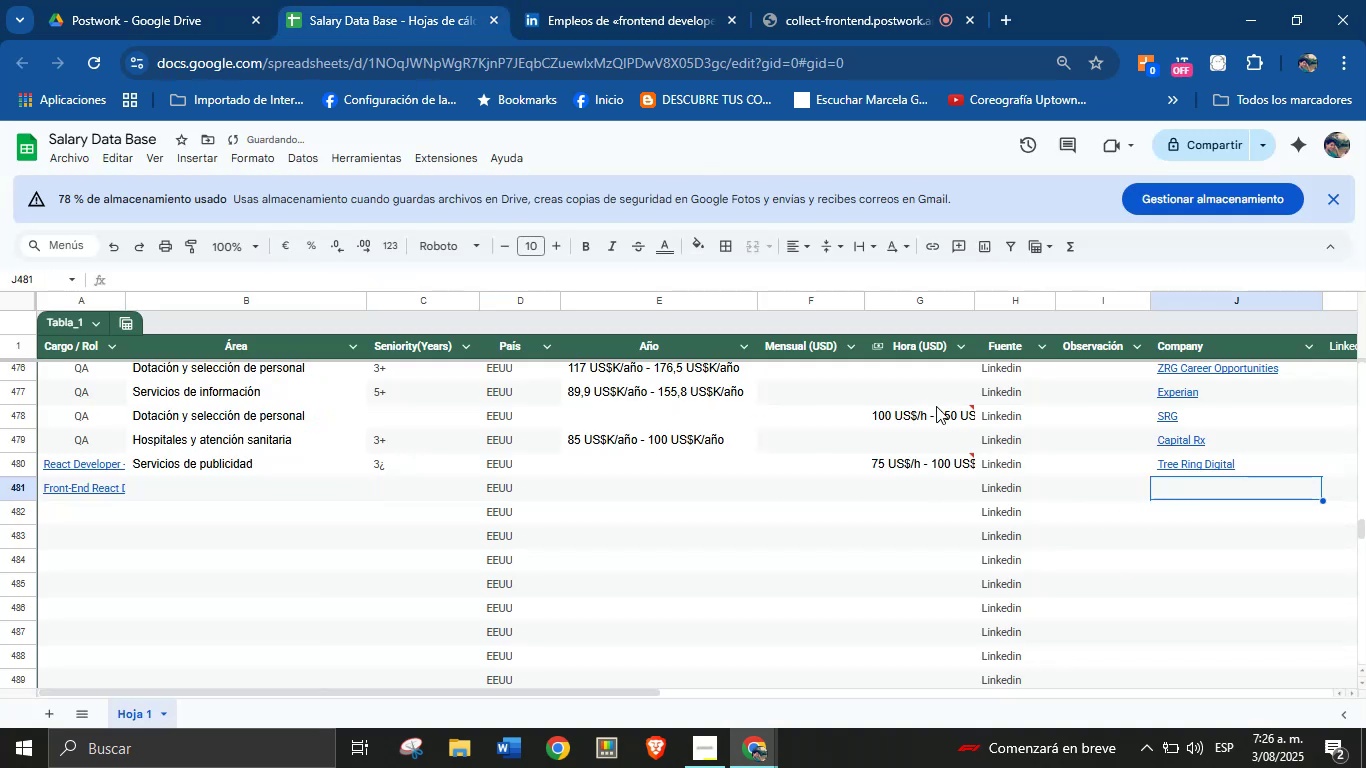 
key(Control+Shift+Z)
 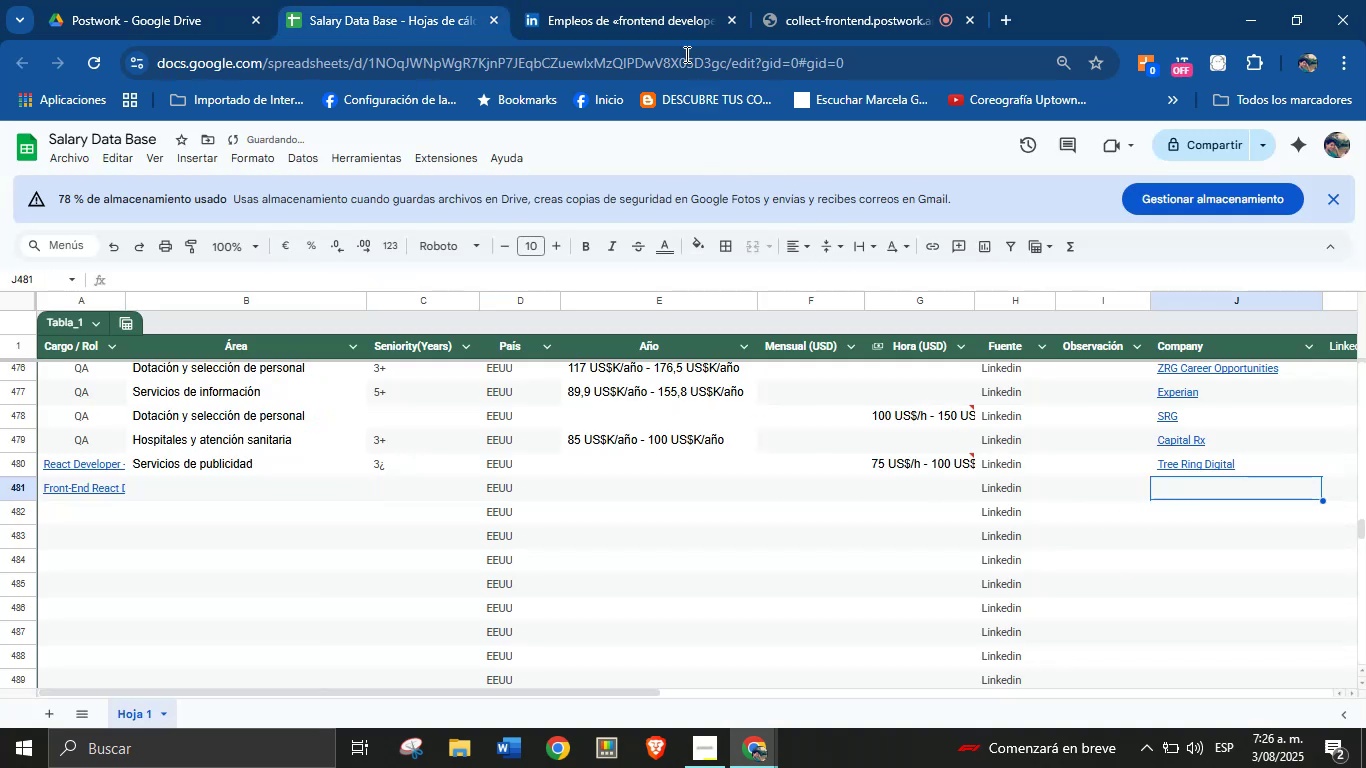 
left_click([621, 0])
 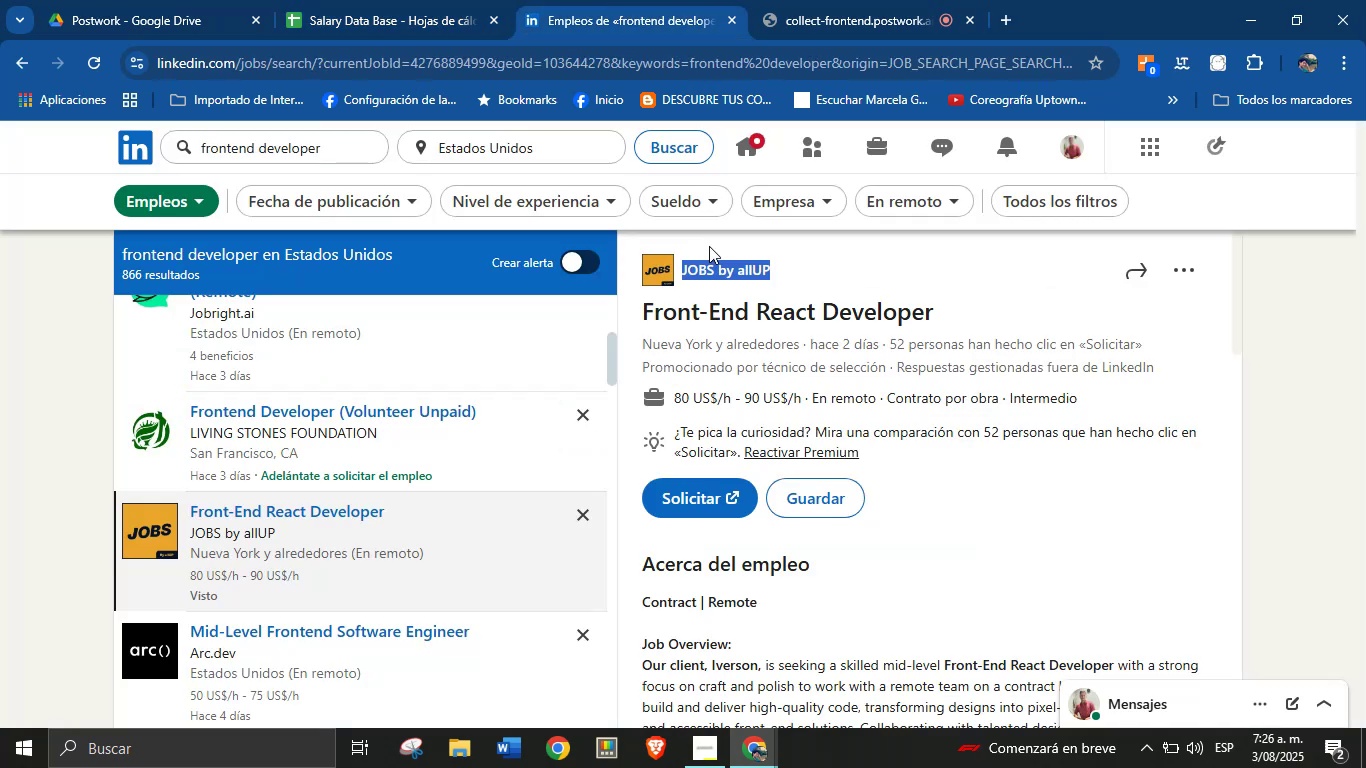 
left_click([937, 339])
 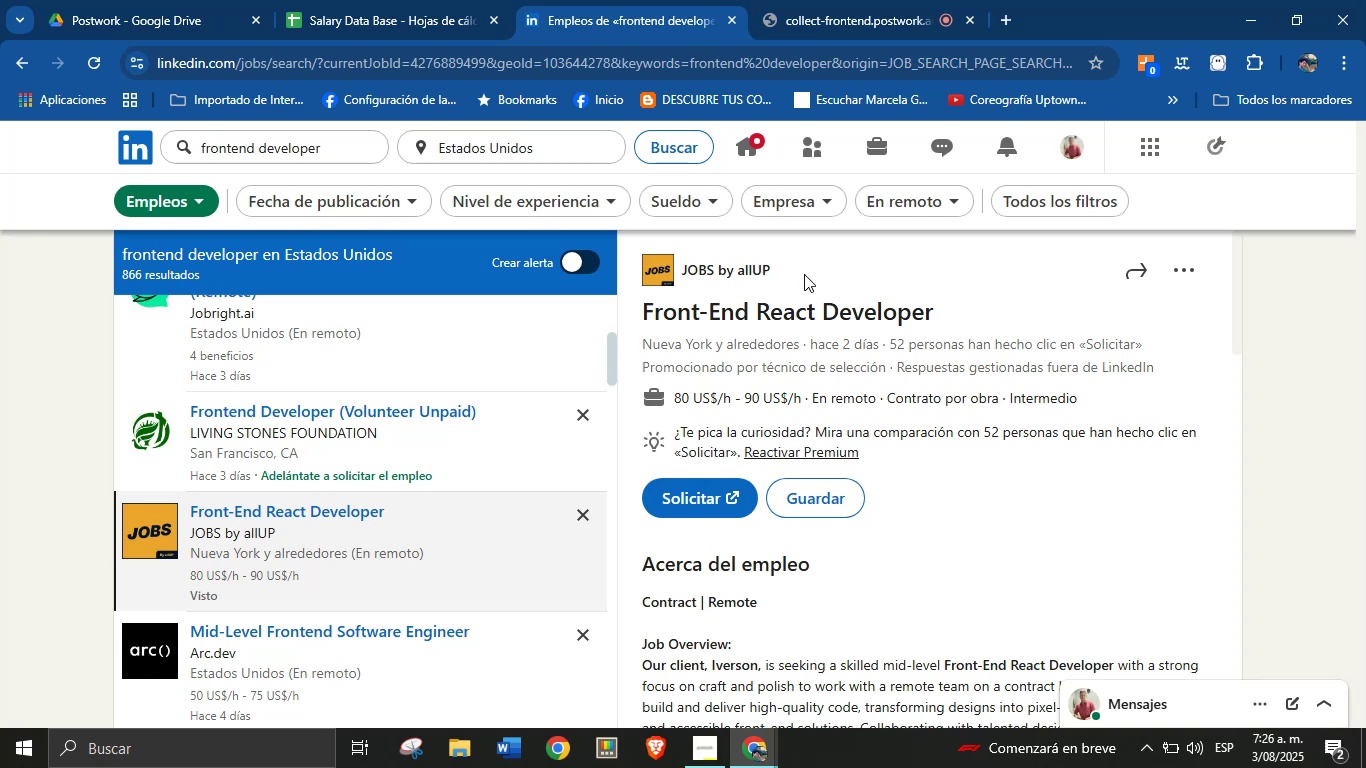 
left_click_drag(start_coordinate=[795, 270], to_coordinate=[686, 278])
 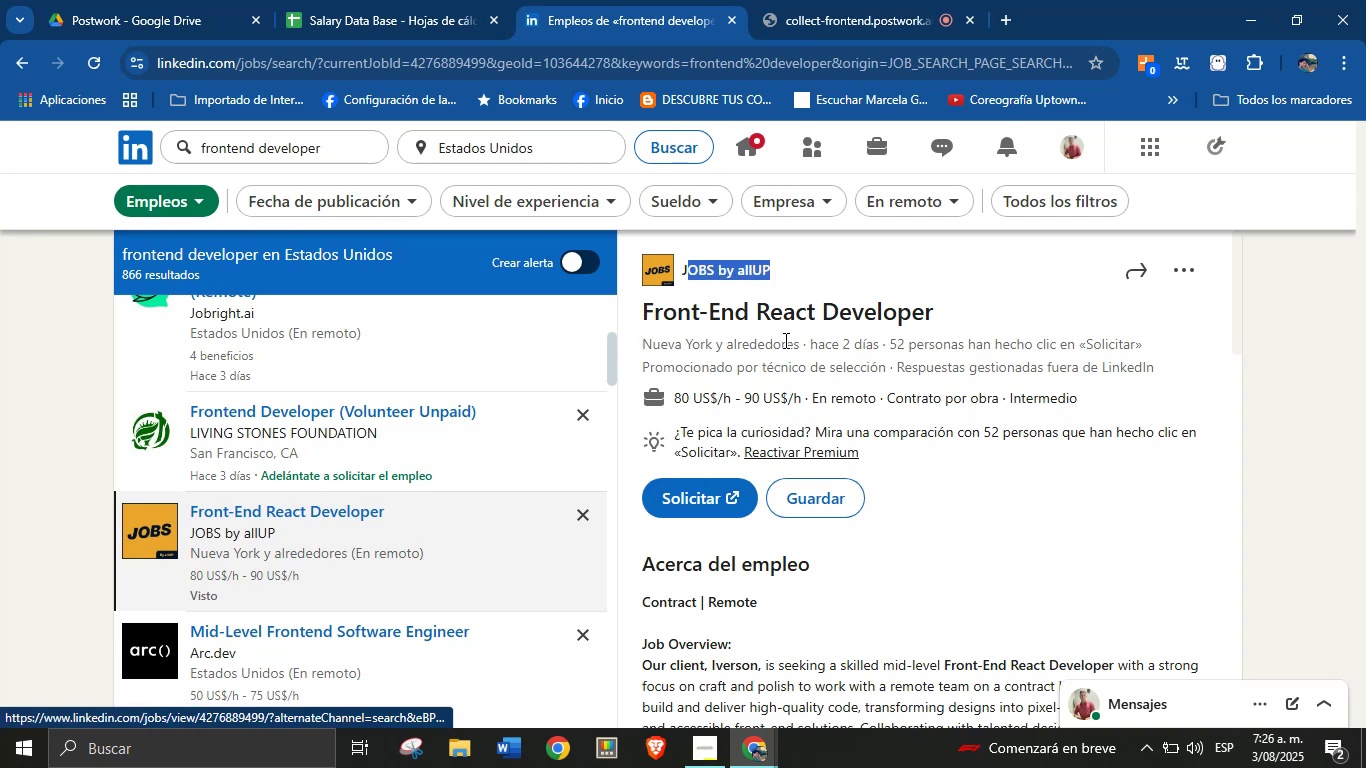 
left_click([824, 357])
 